 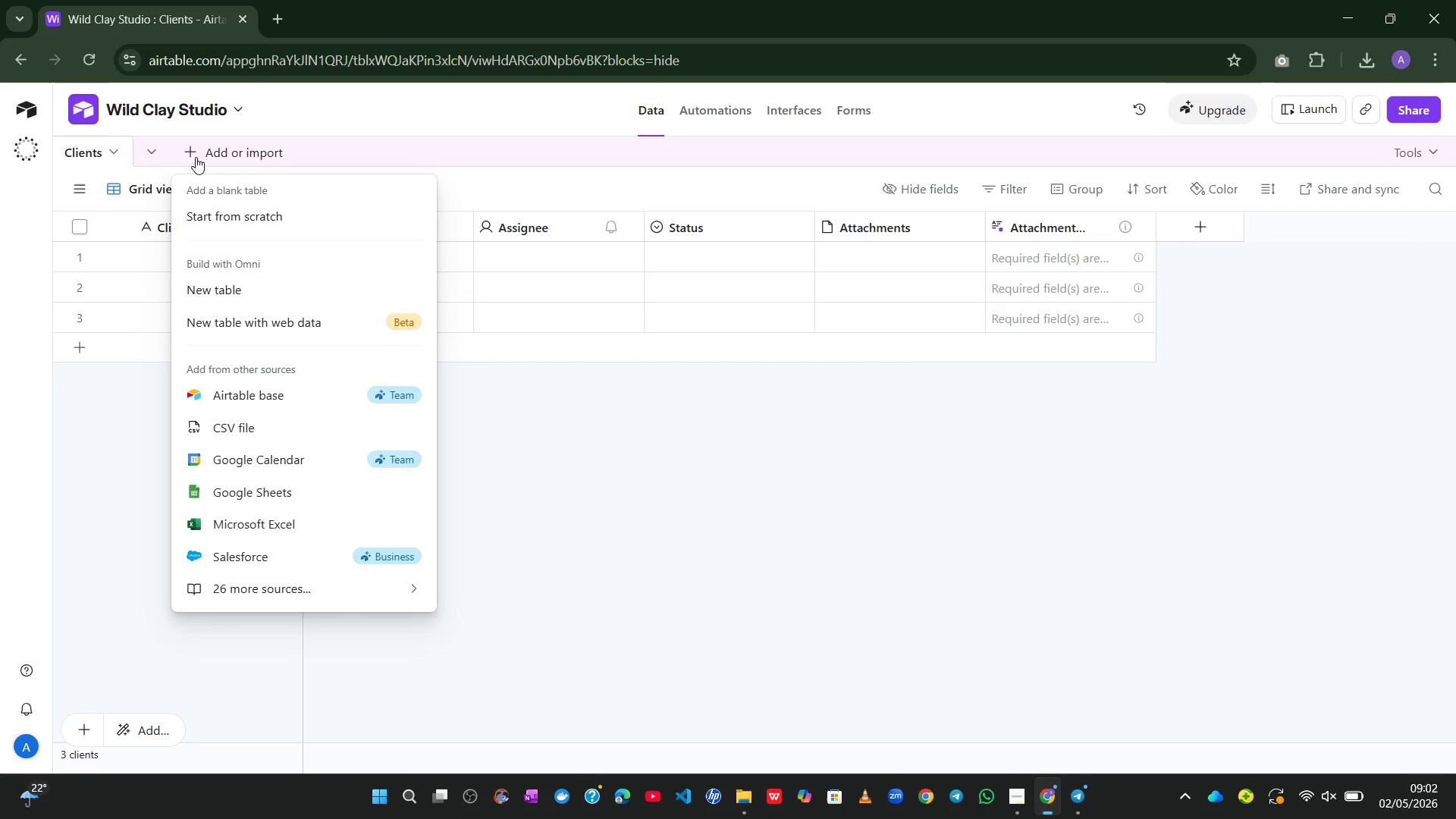 
left_click([224, 295])
 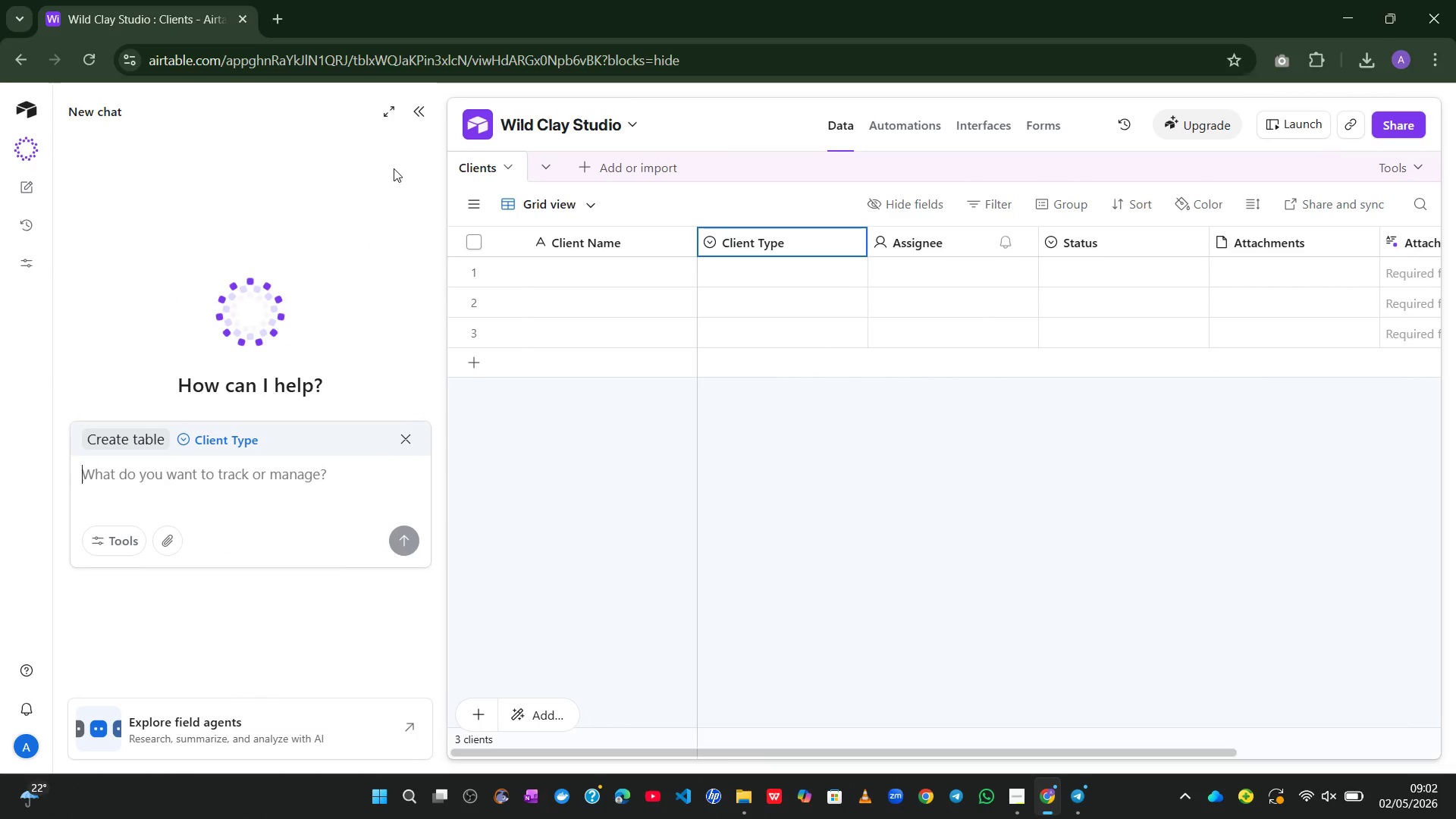 
left_click([421, 110])
 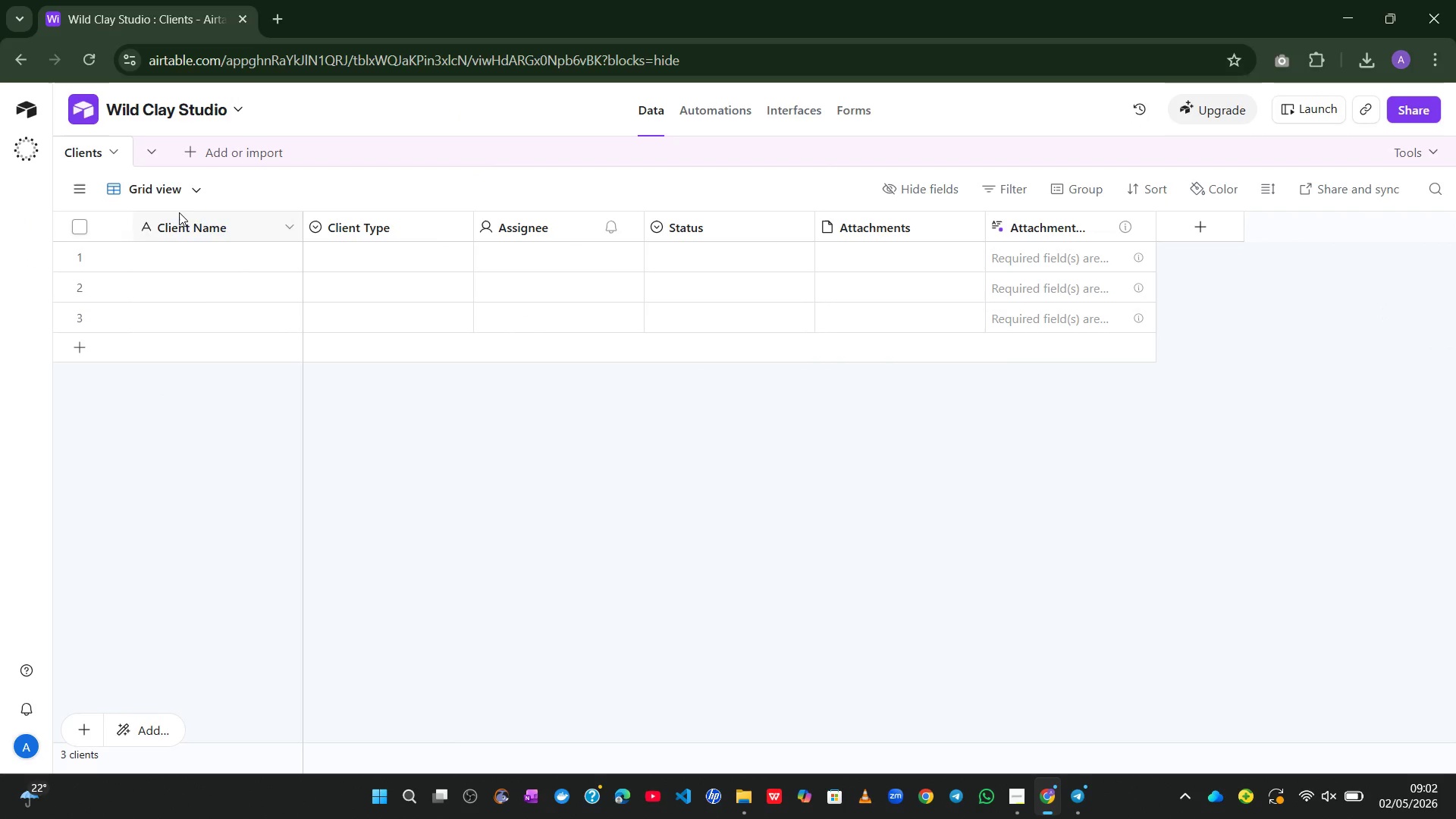 
mouse_move([226, 163])
 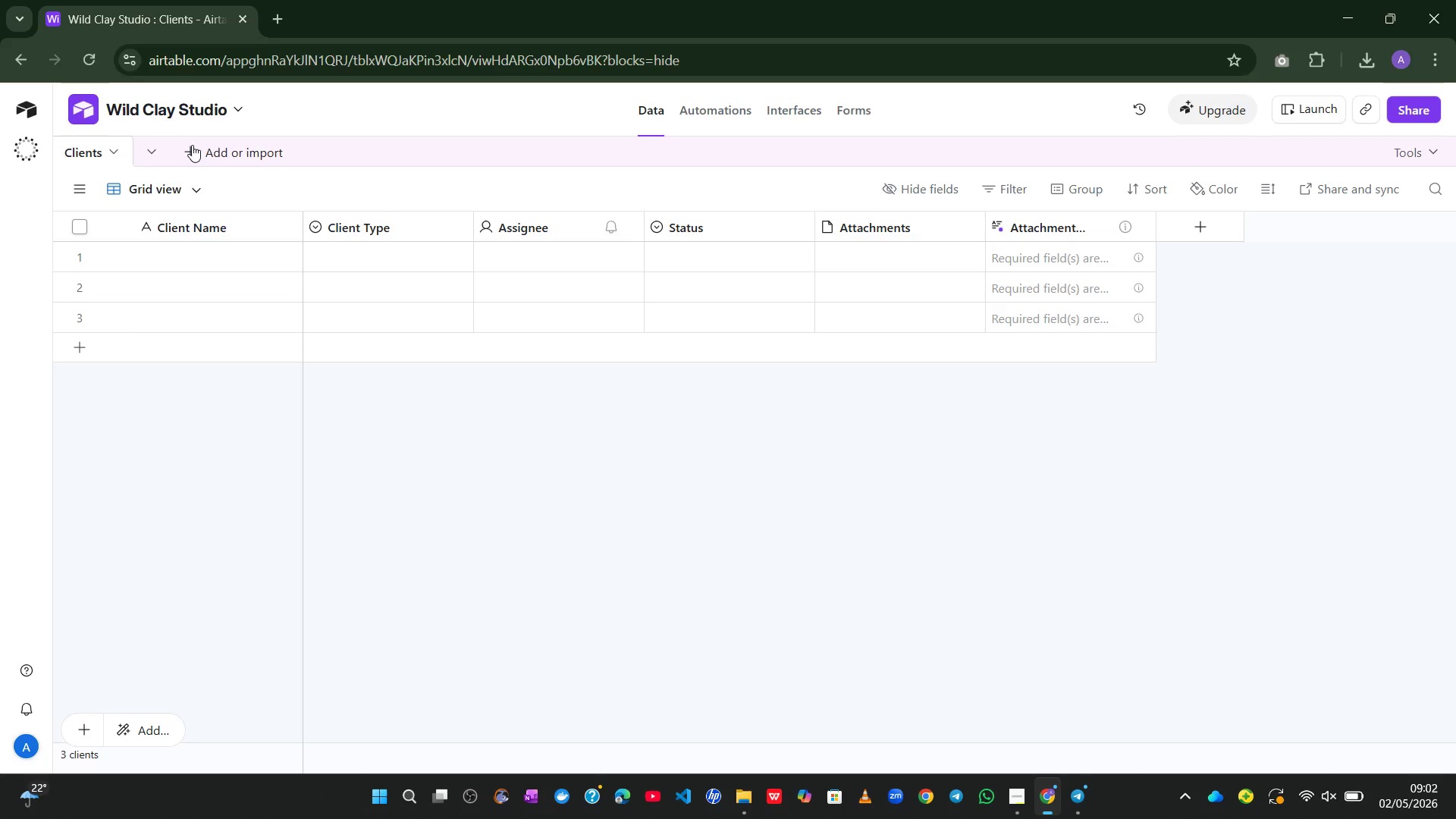 
left_click([192, 146])
 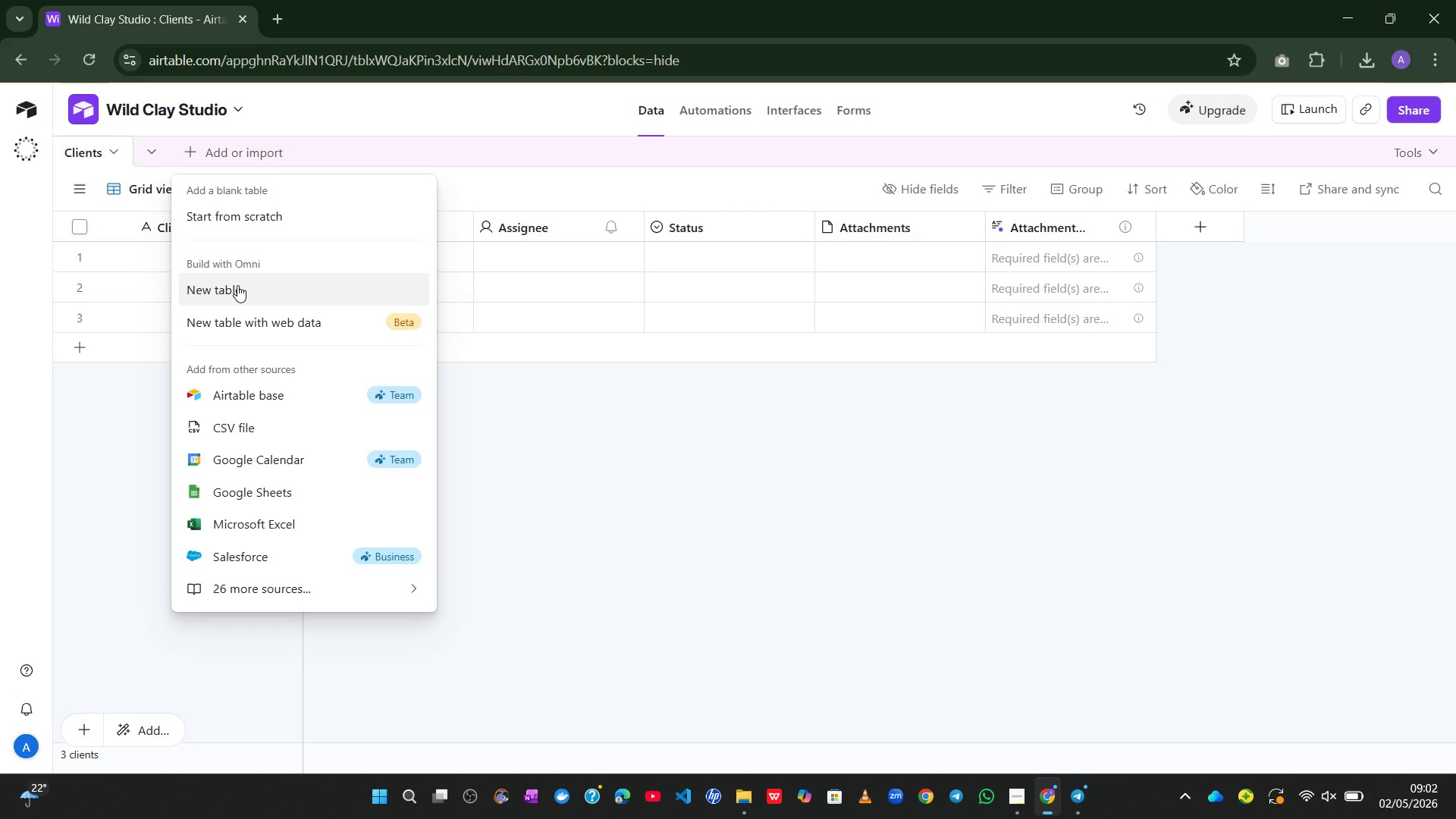 
left_click([237, 285])
 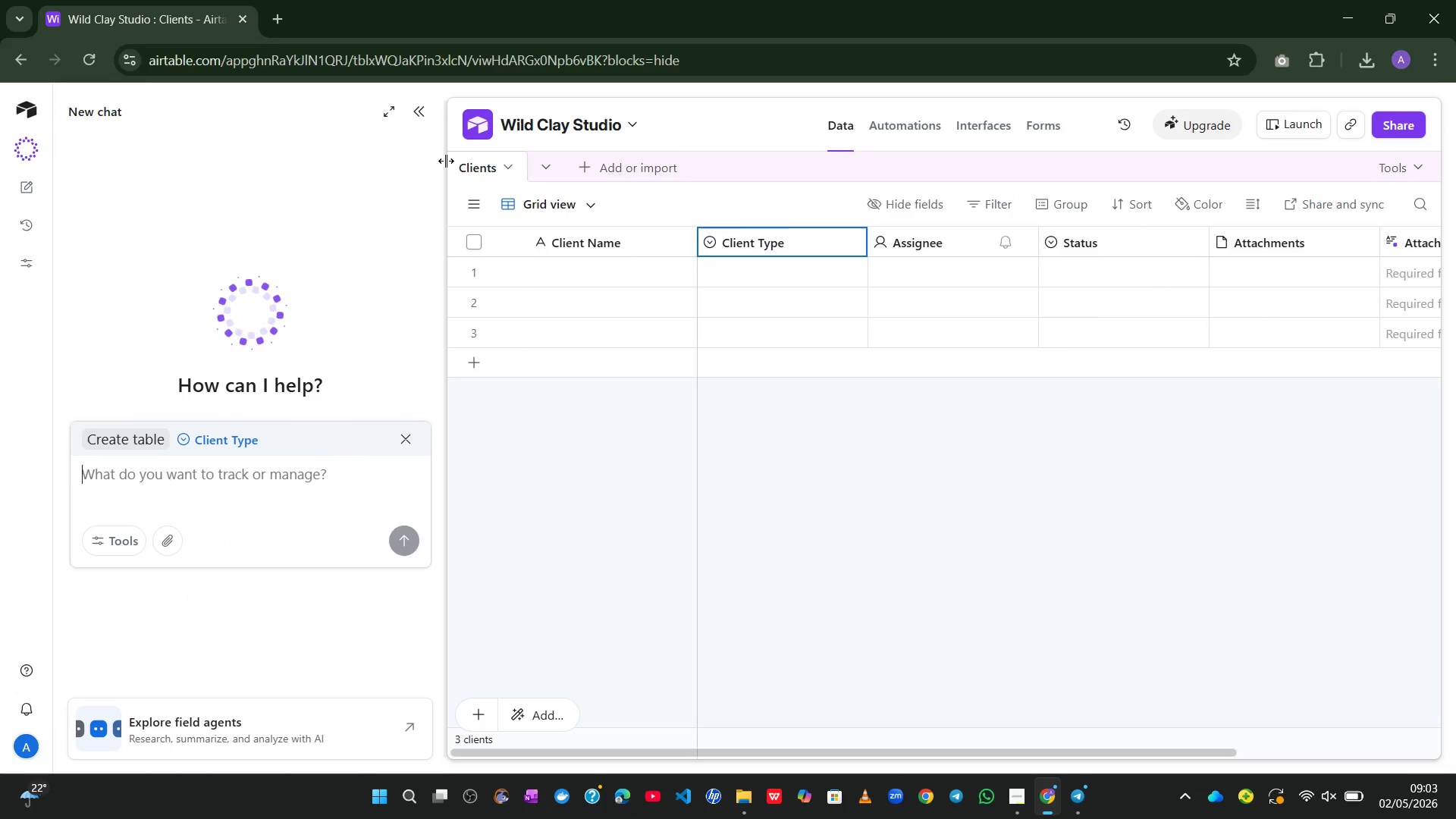 
left_click([427, 122])
 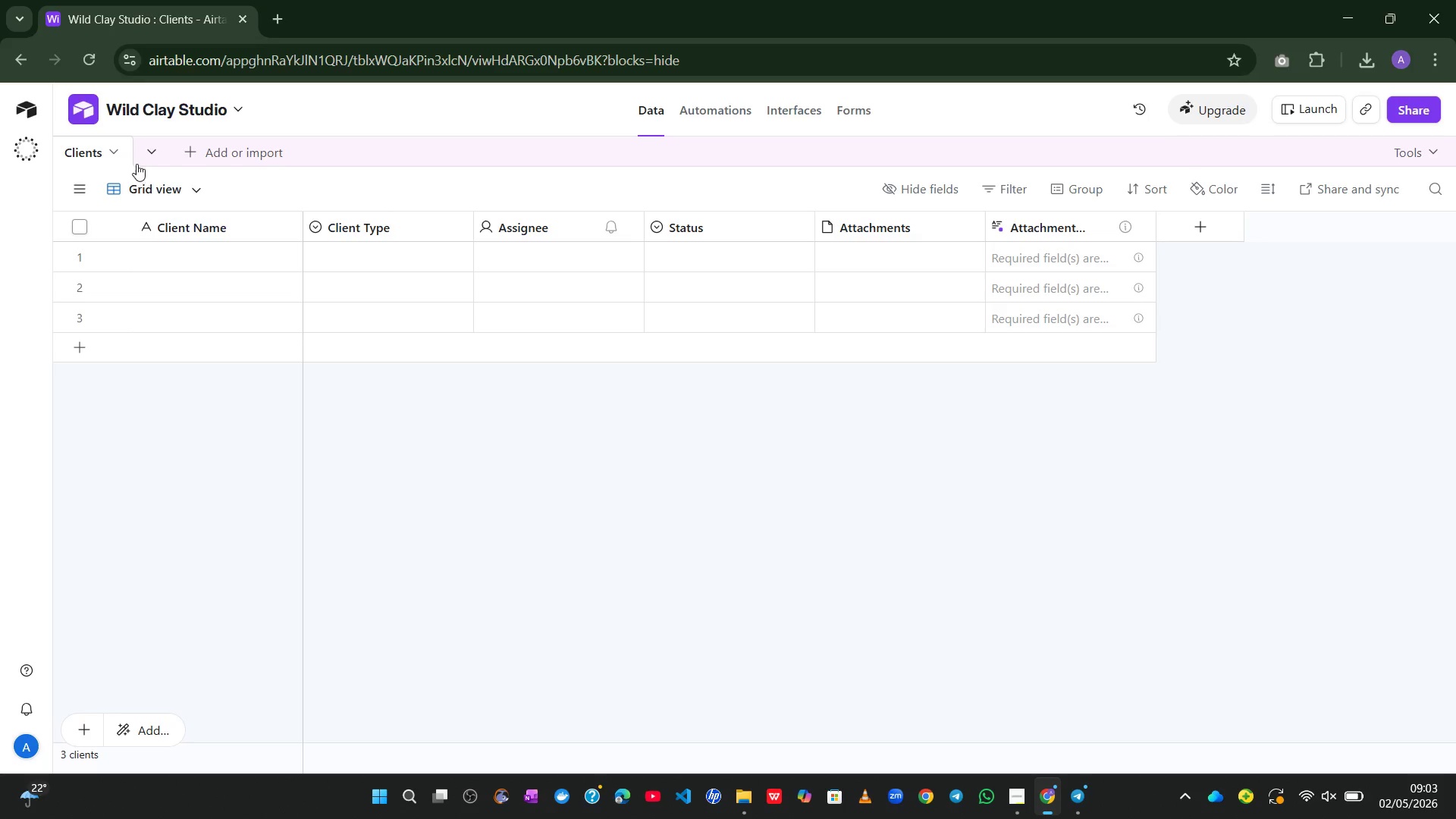 
wait(5.58)
 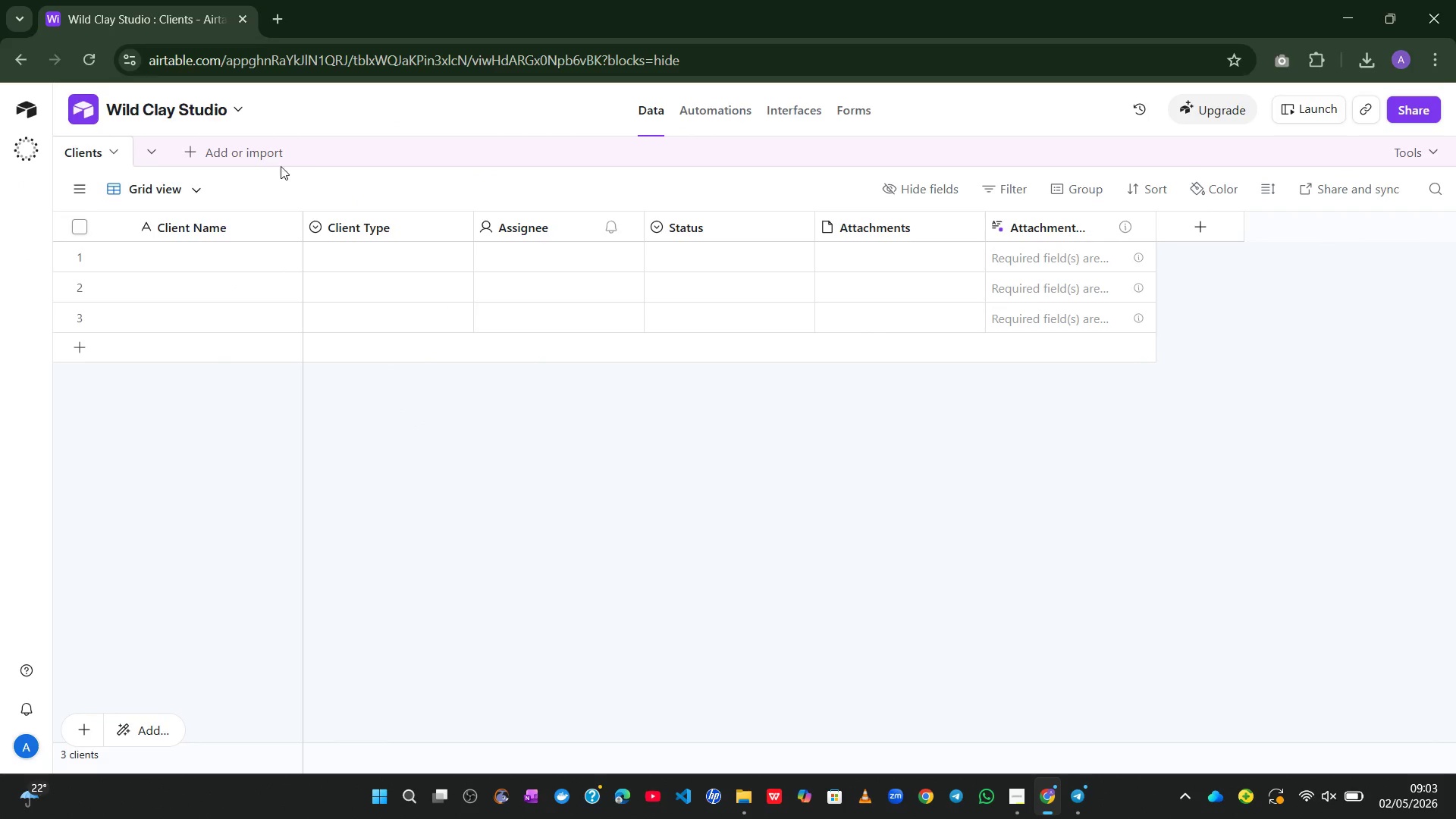 
left_click([188, 156])
 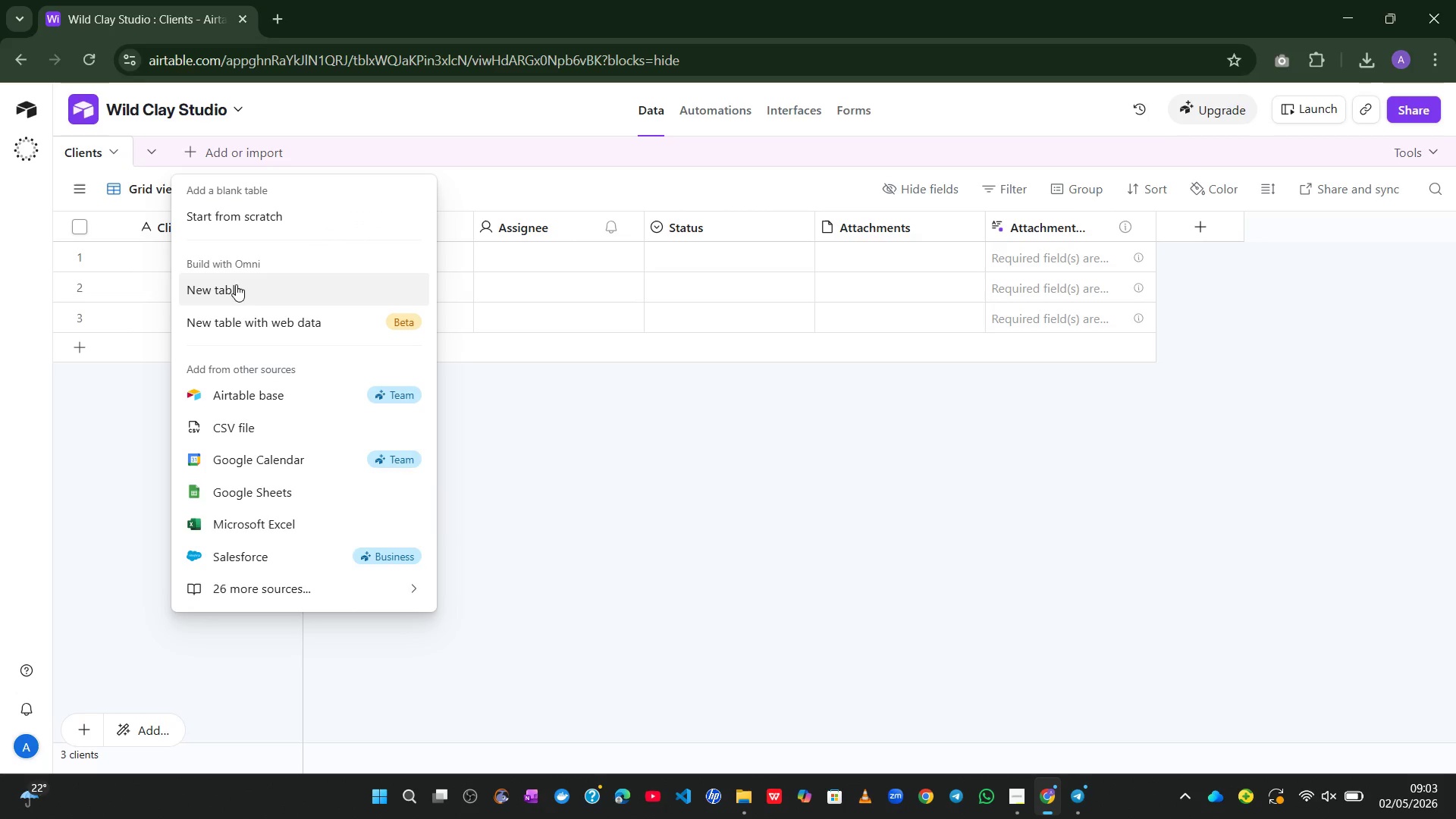 
left_click([260, 220])
 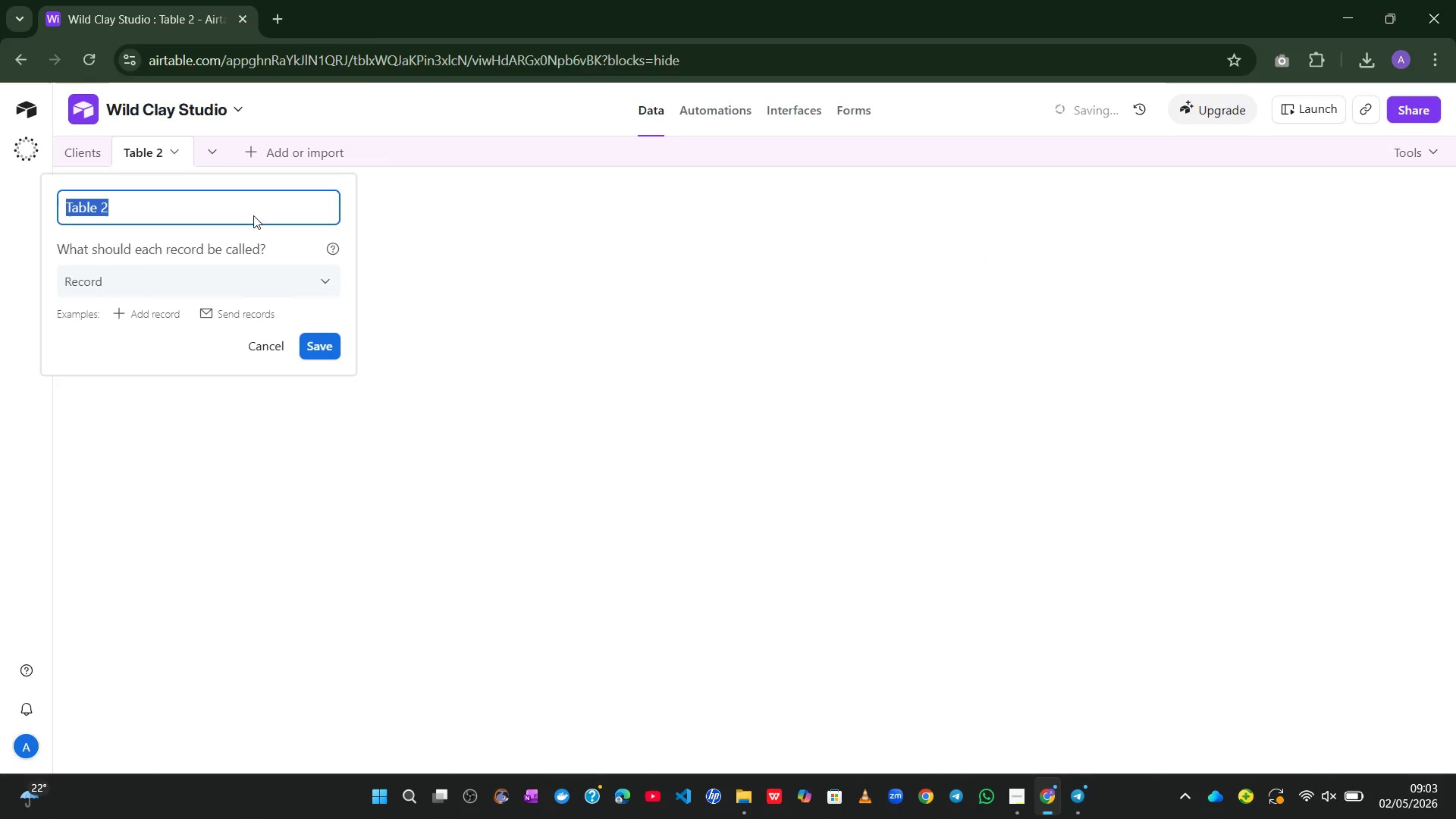 
key(Control+V)
 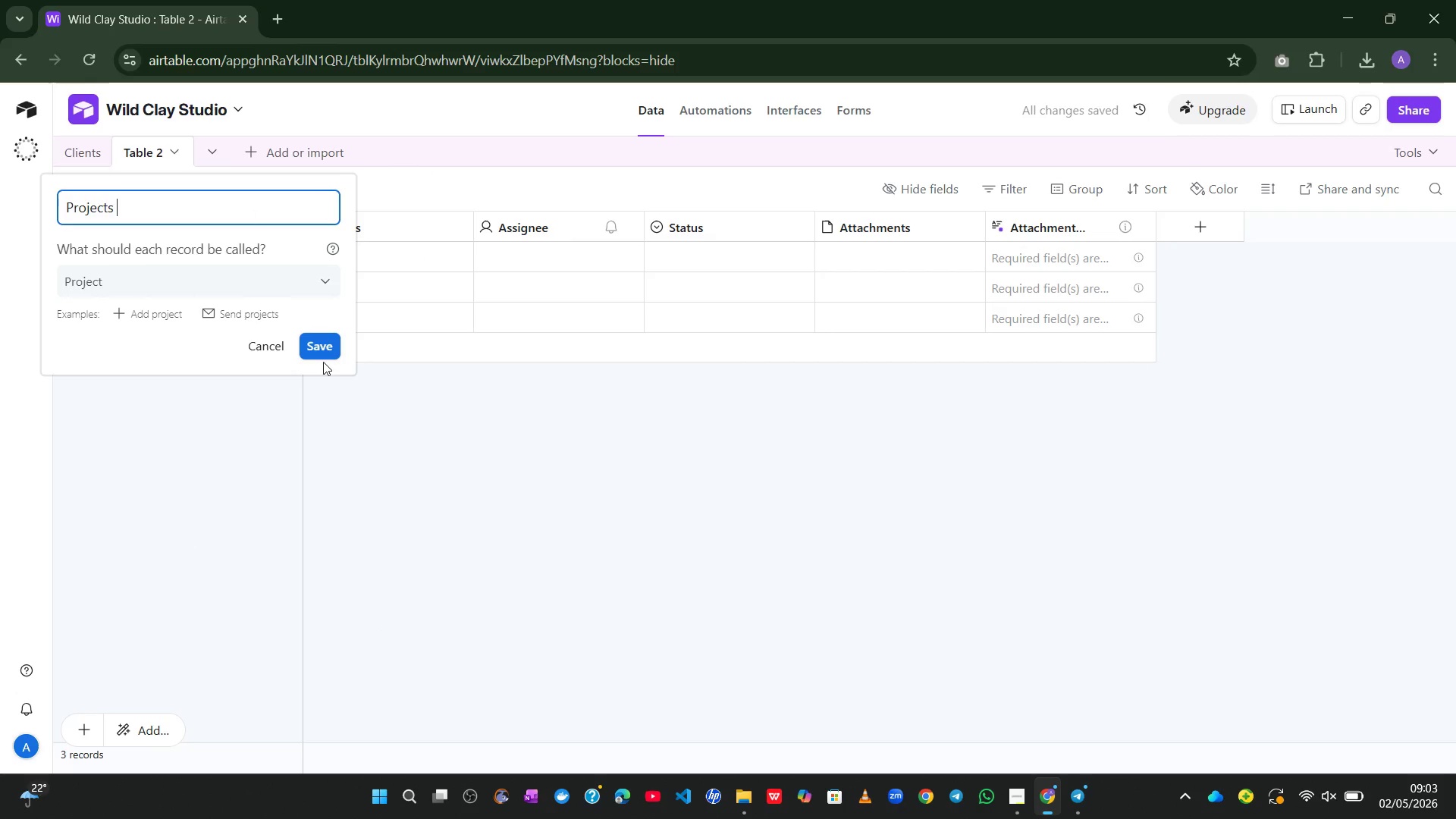 
left_click([322, 357])
 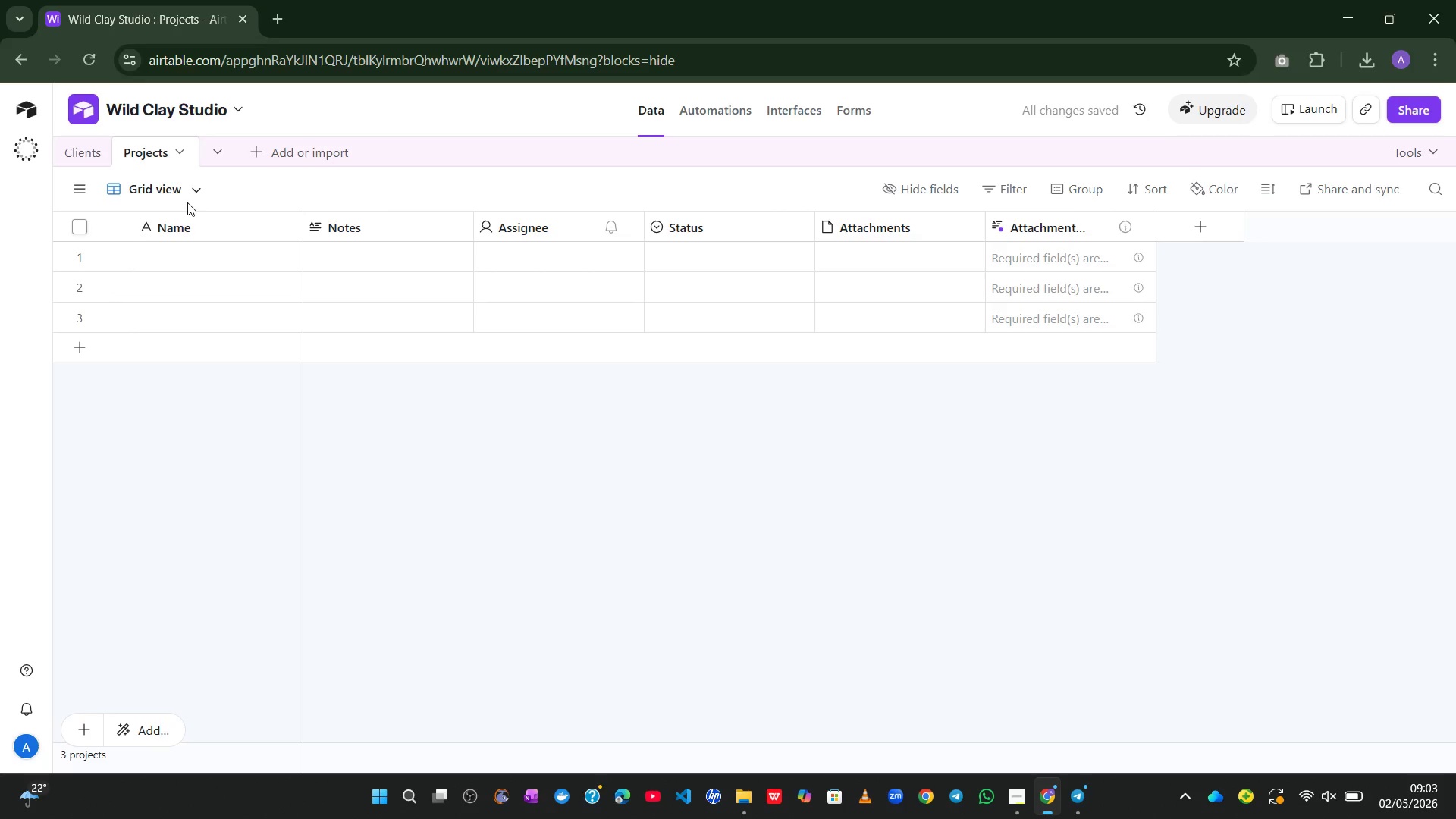 
left_click([84, 157])
 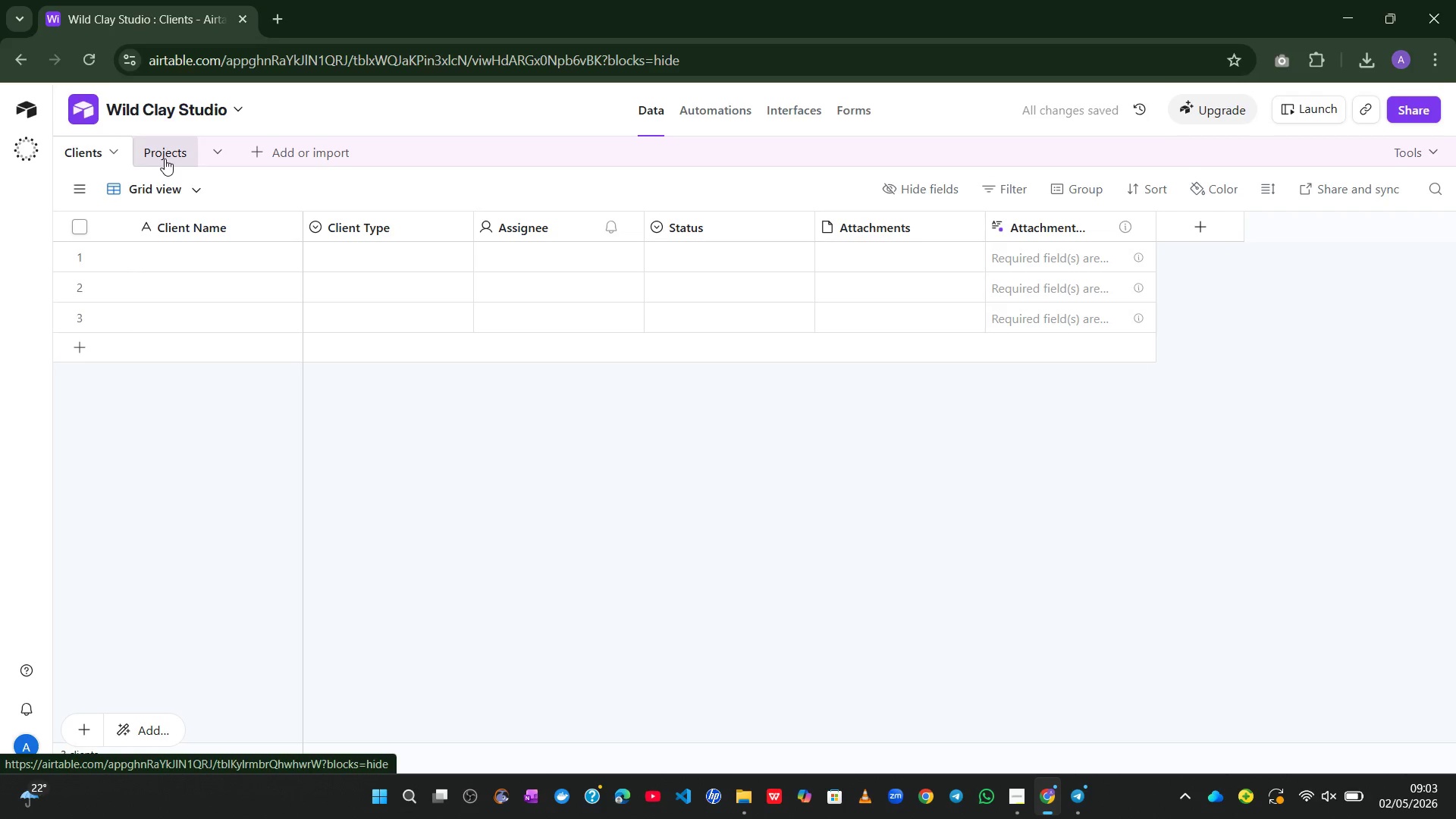 
left_click([165, 158])
 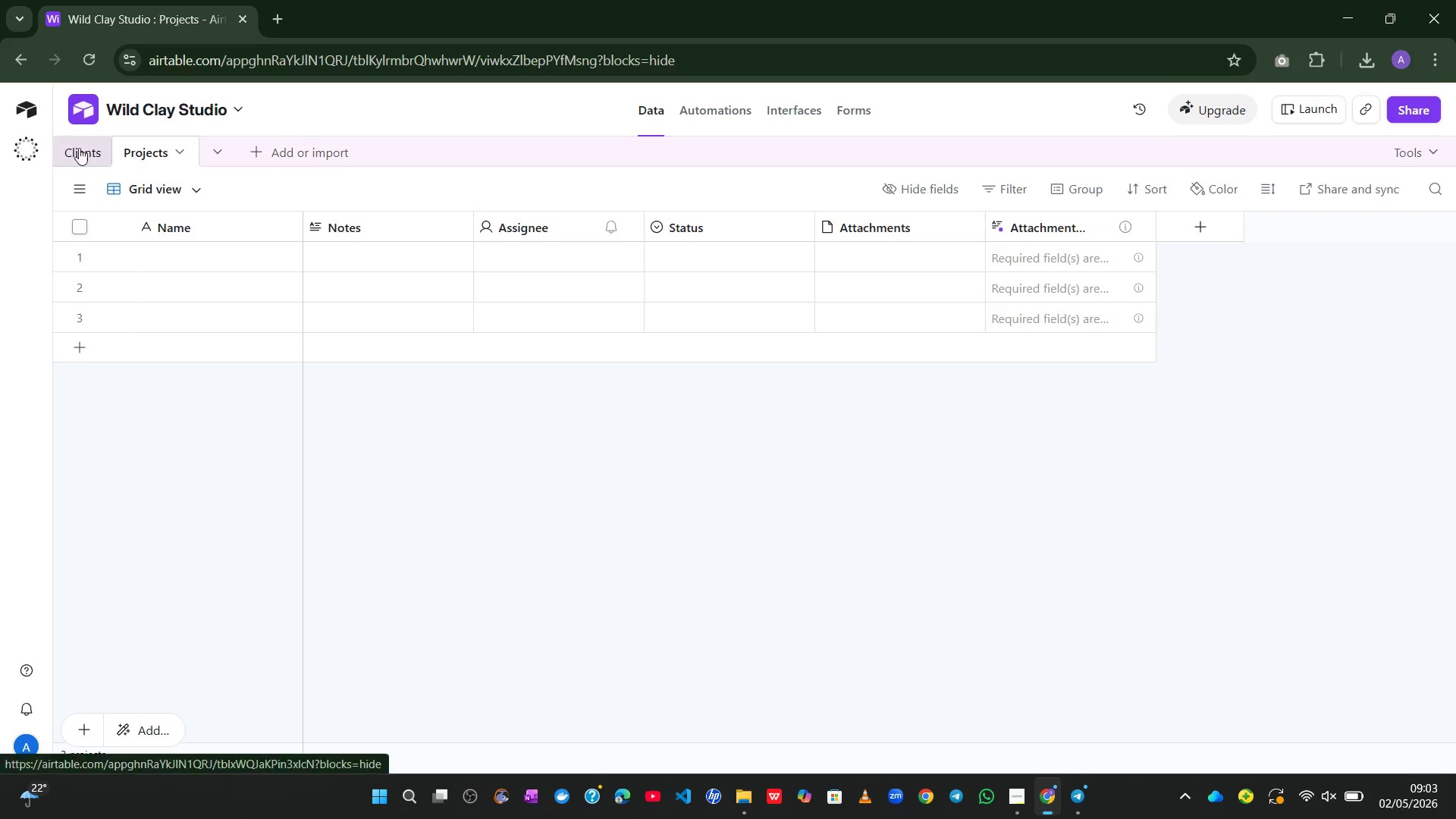 
left_click([72, 149])
 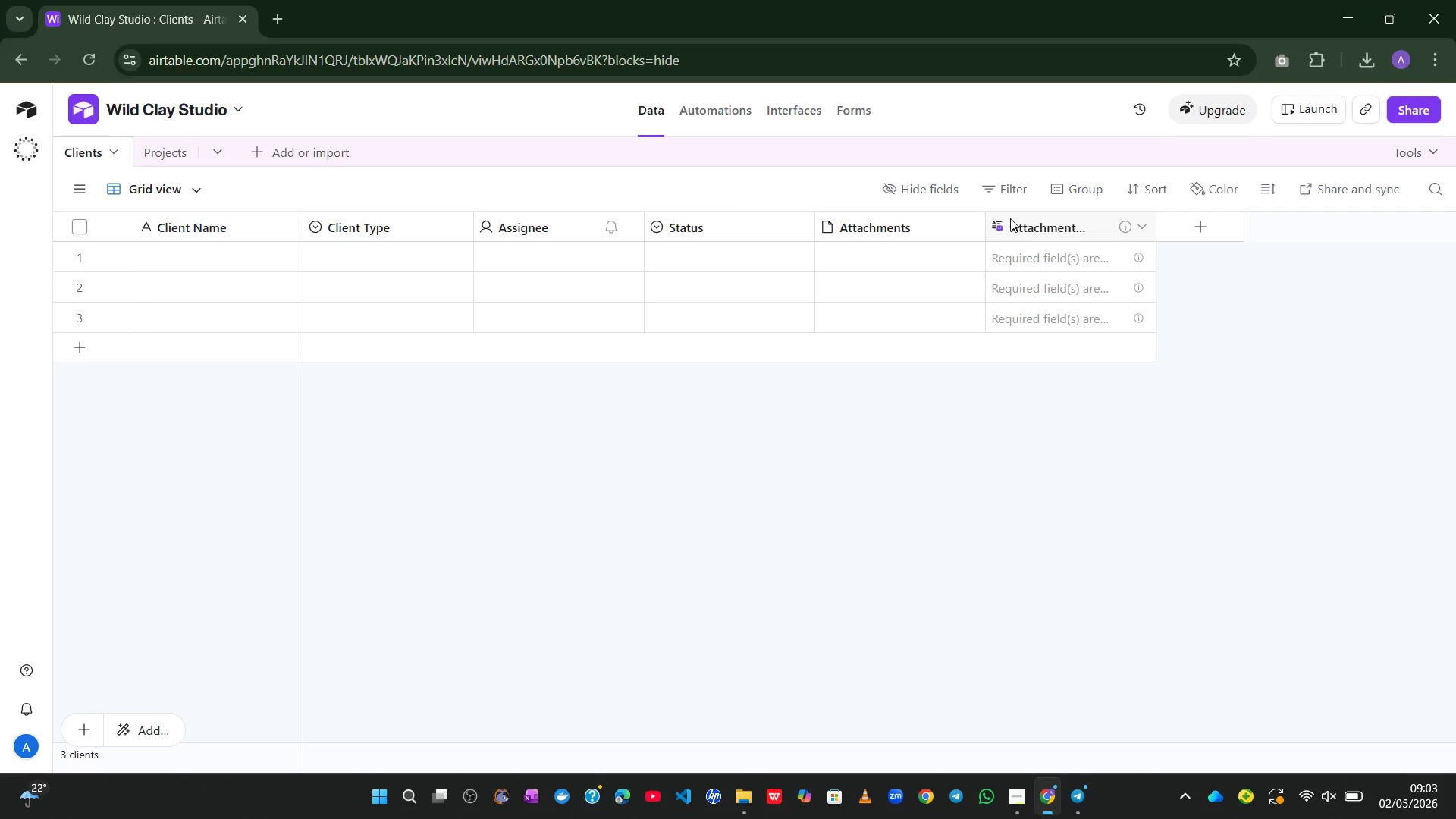 
left_click([1047, 225])
 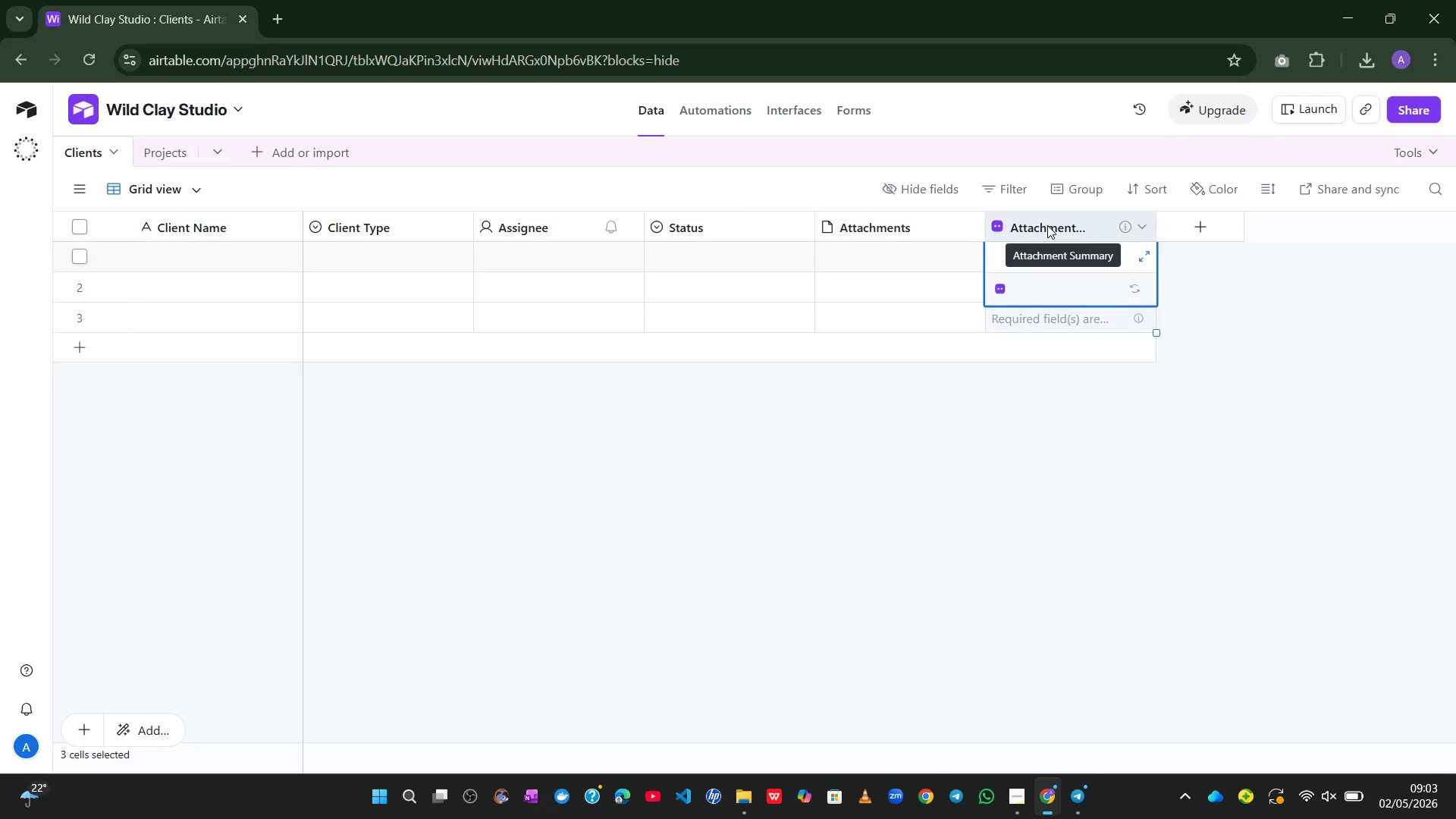 
right_click([1047, 225])
 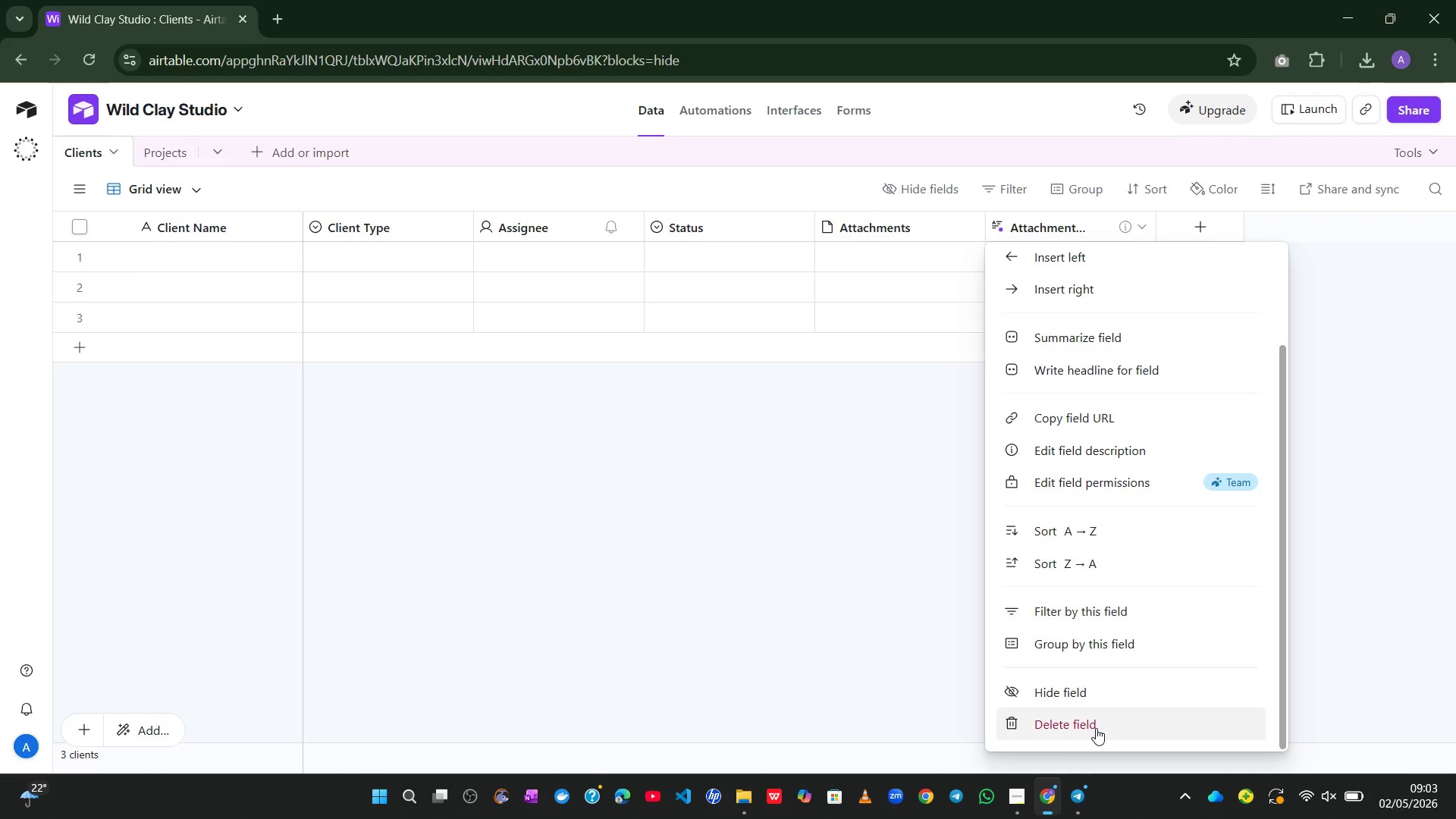 
left_click([1084, 724])
 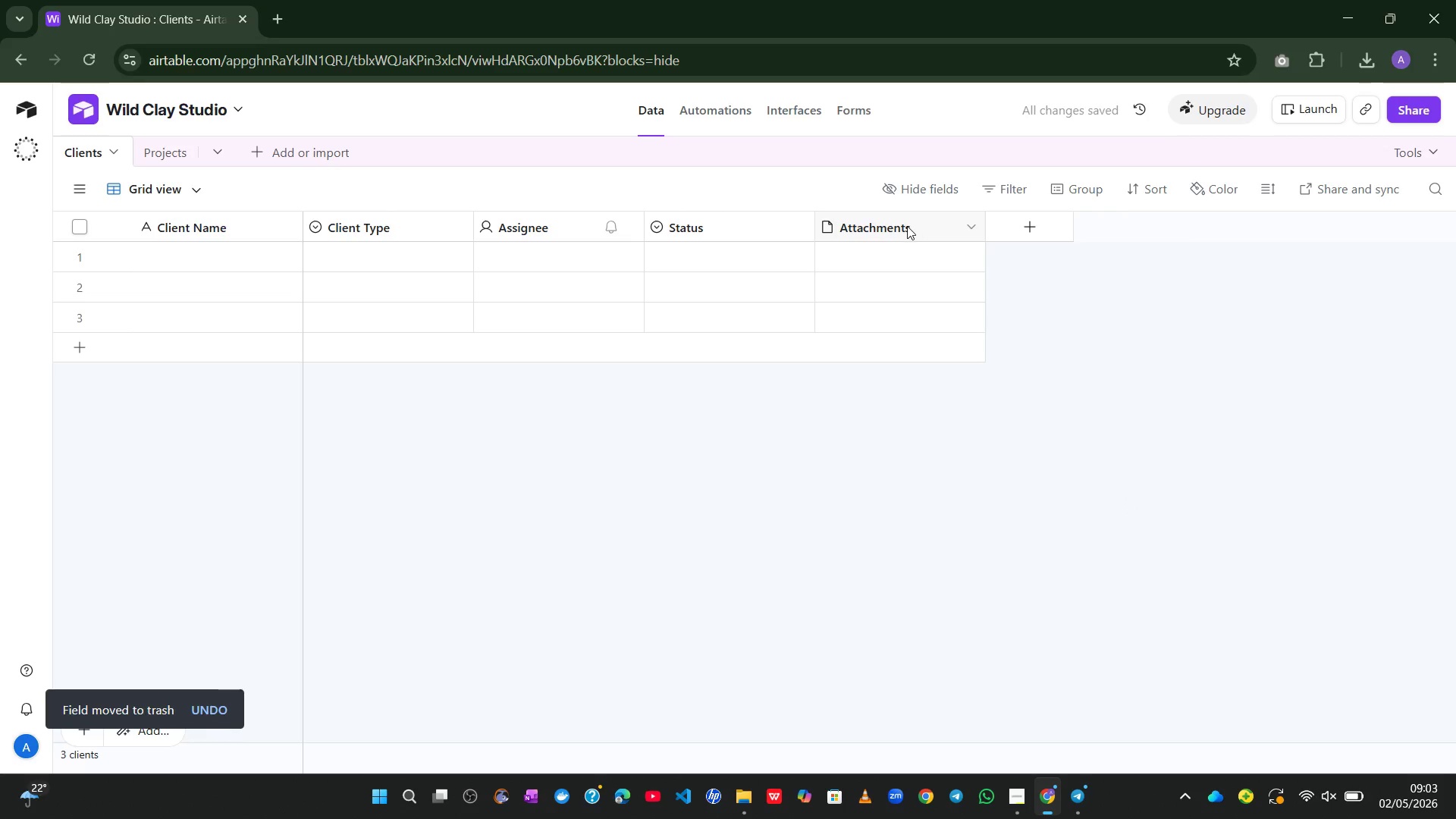 
left_click([904, 226])
 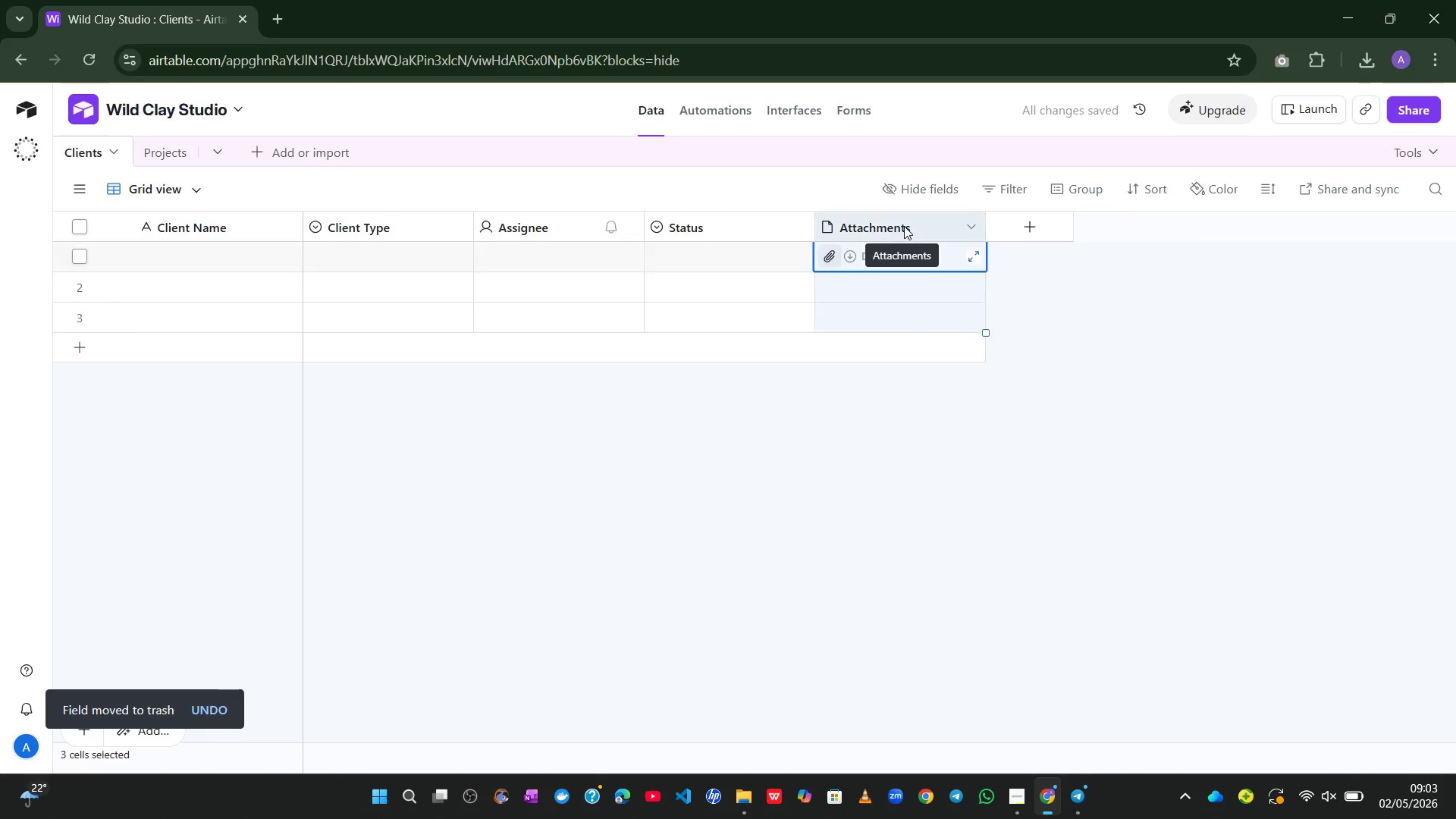 
right_click([904, 226])
 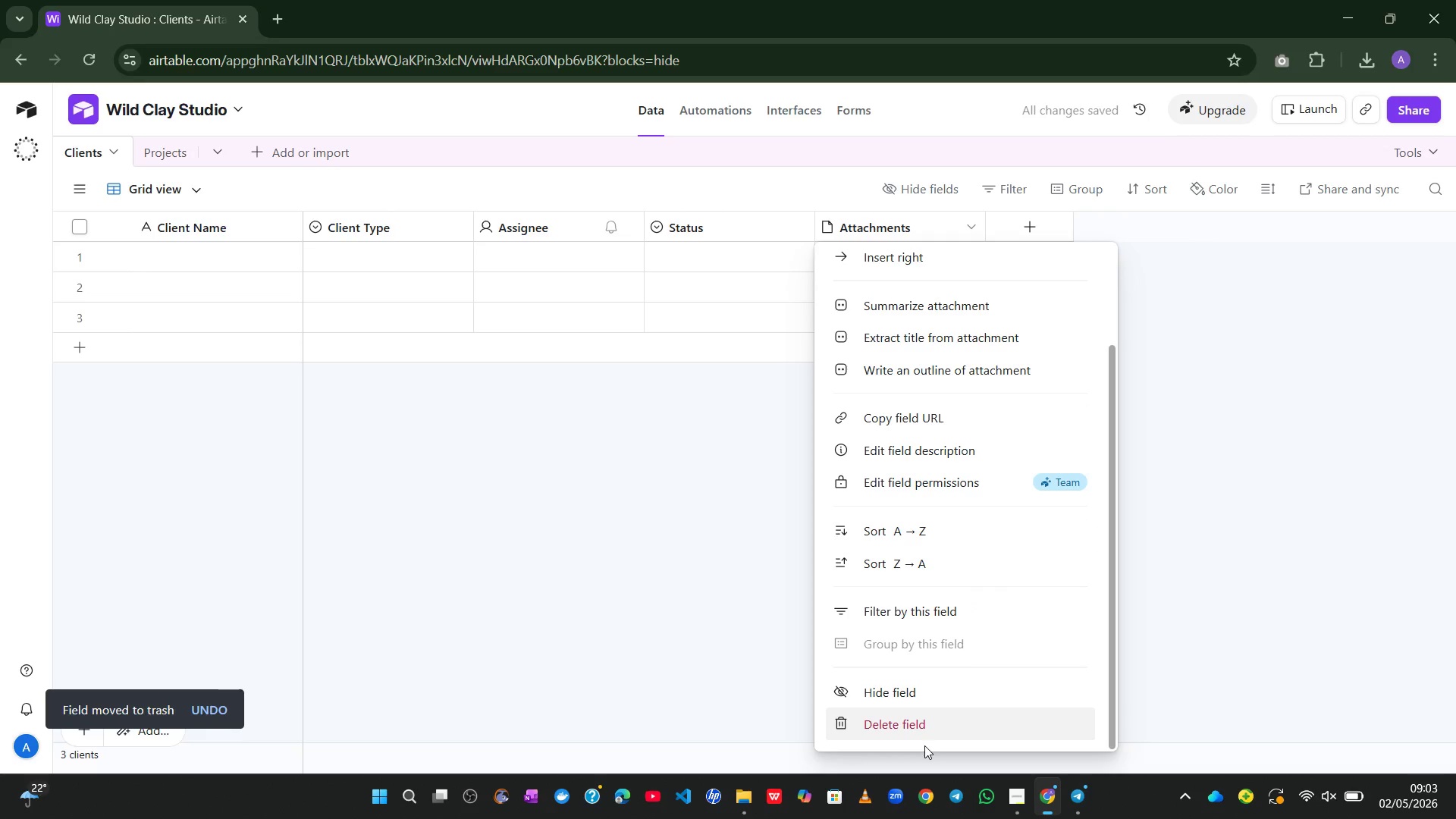 
left_click([924, 730])
 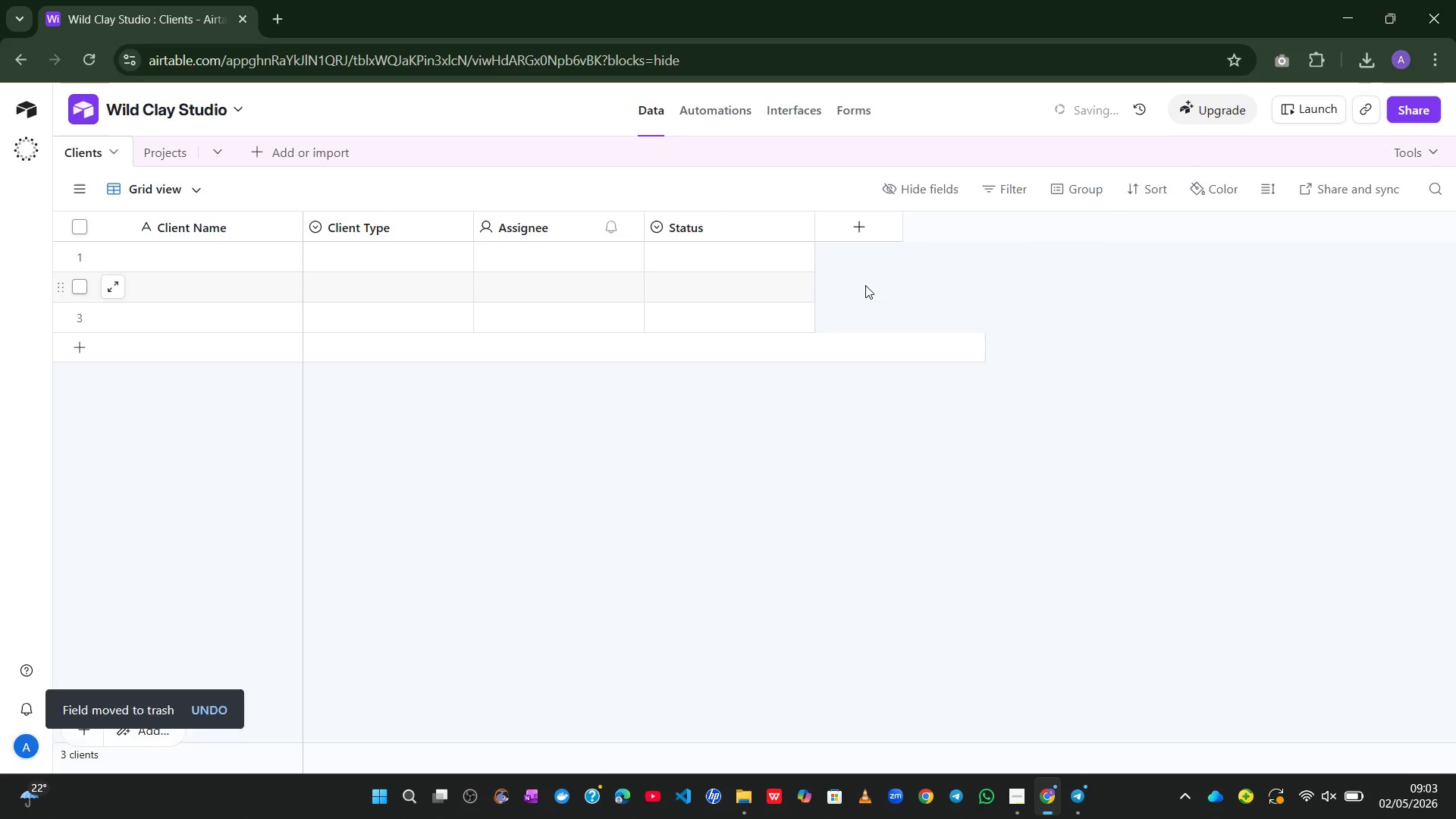 
mouse_move([770, 234])
 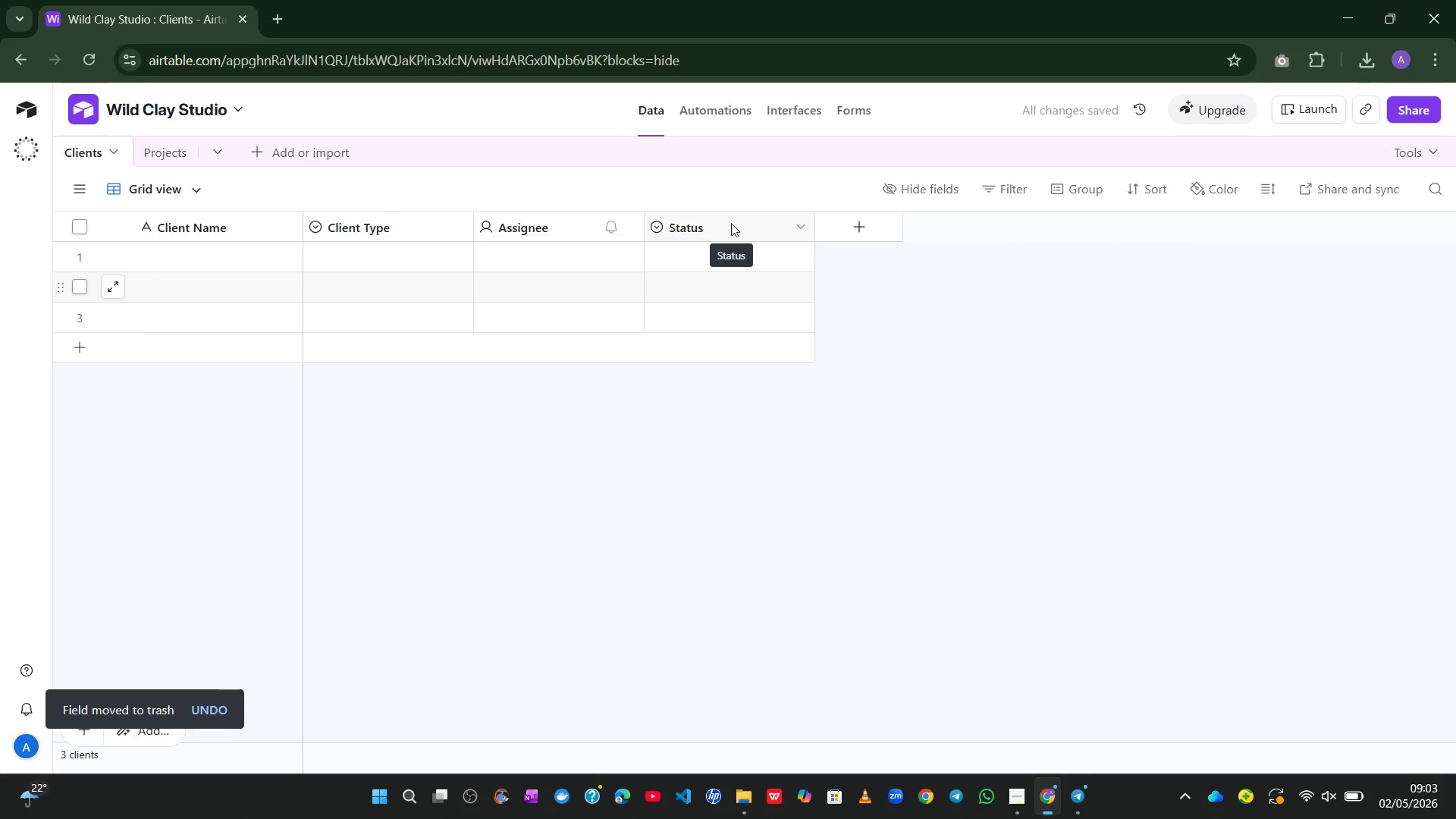 
wait(8.46)
 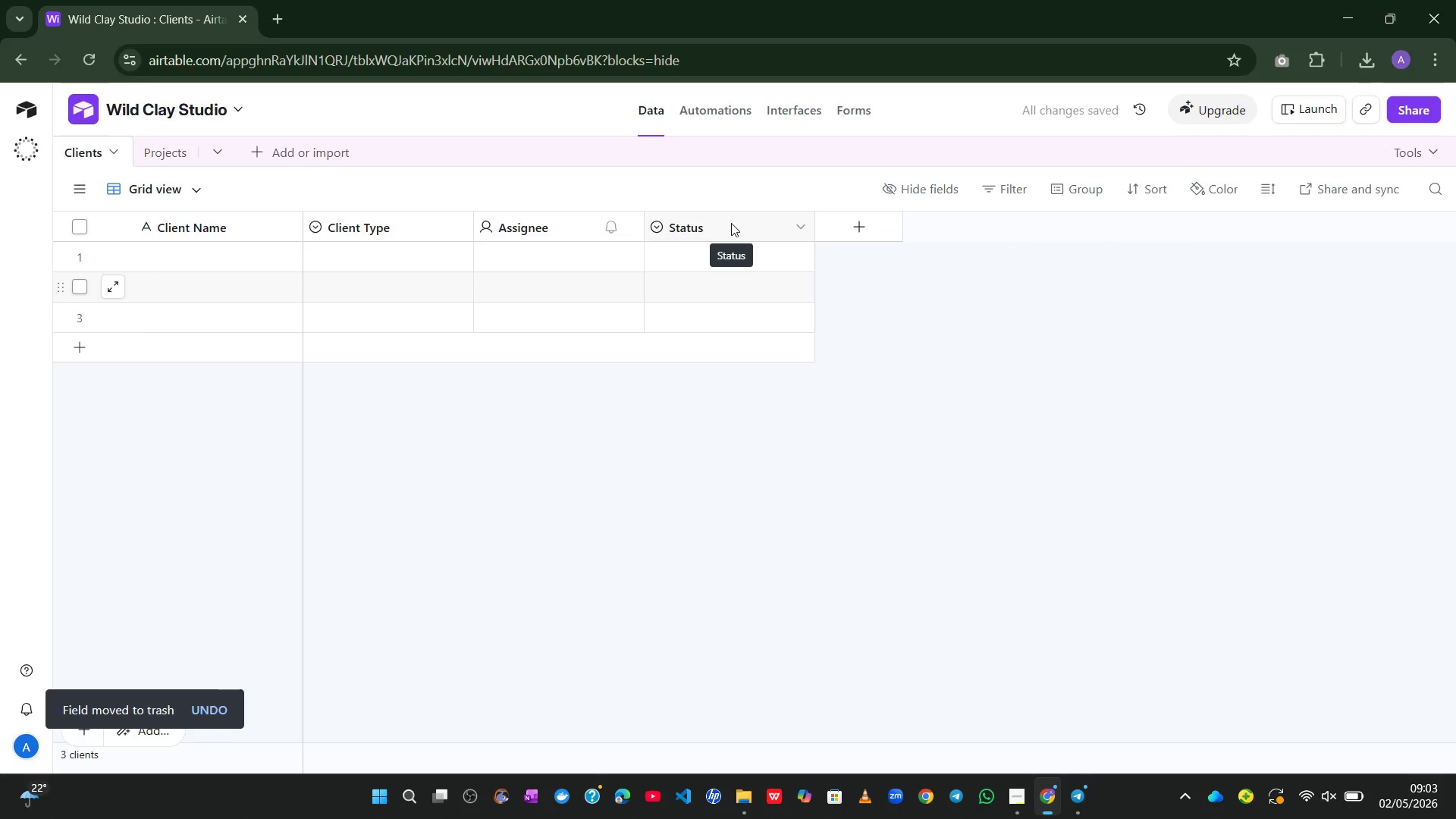 
right_click([731, 223])
 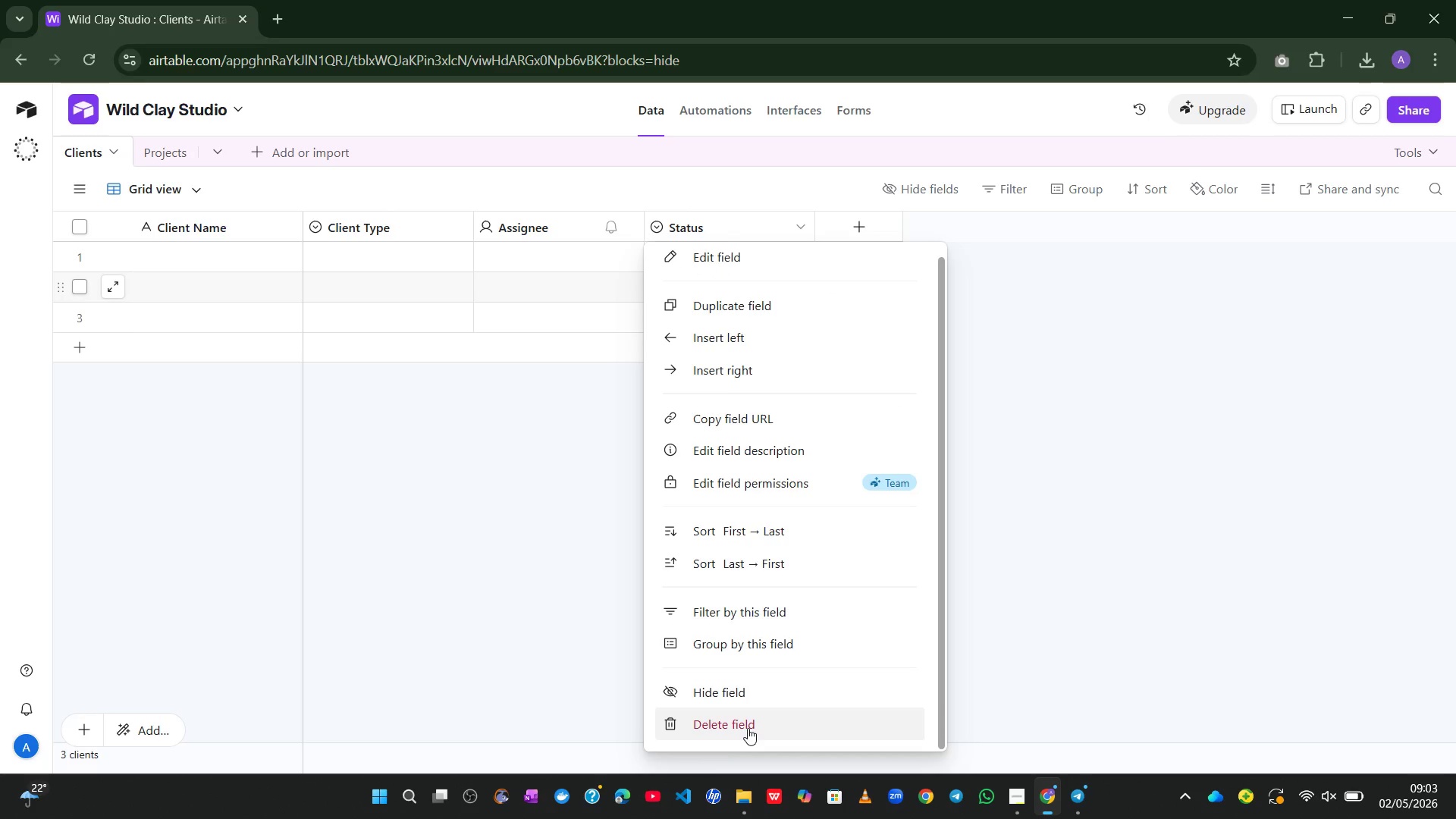 
left_click([748, 728])
 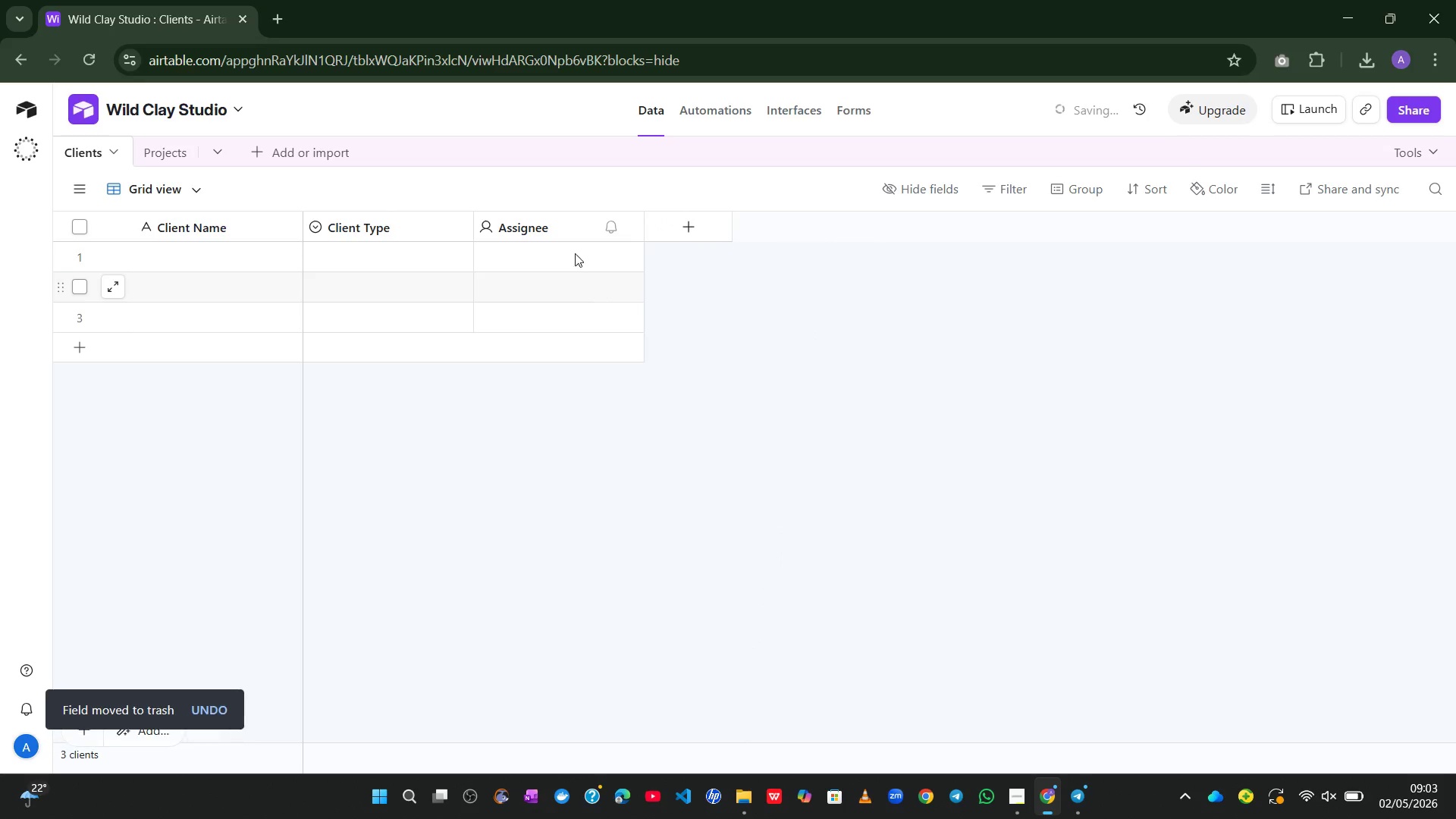 
left_click([557, 227])
 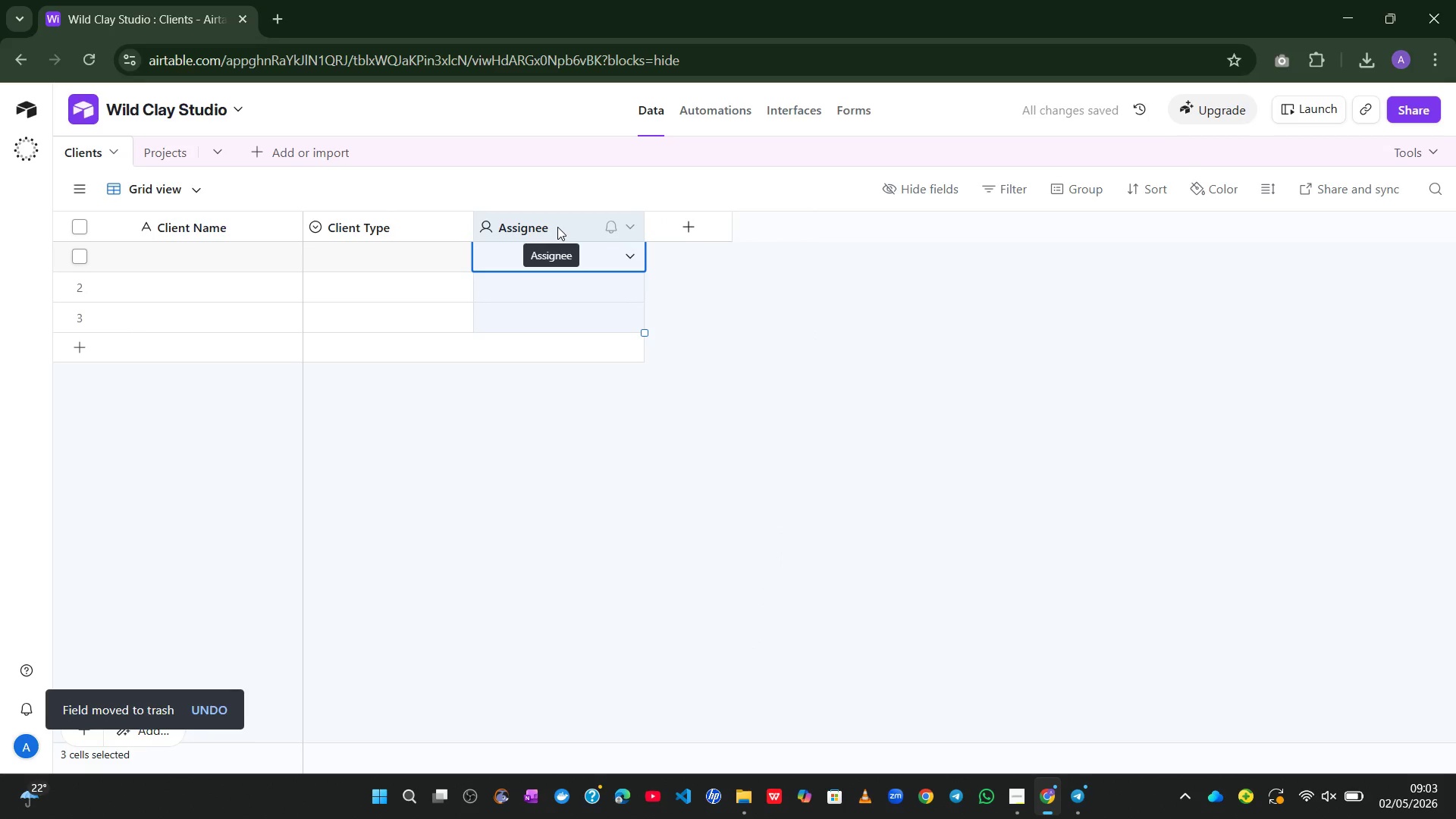 
right_click([557, 227])
 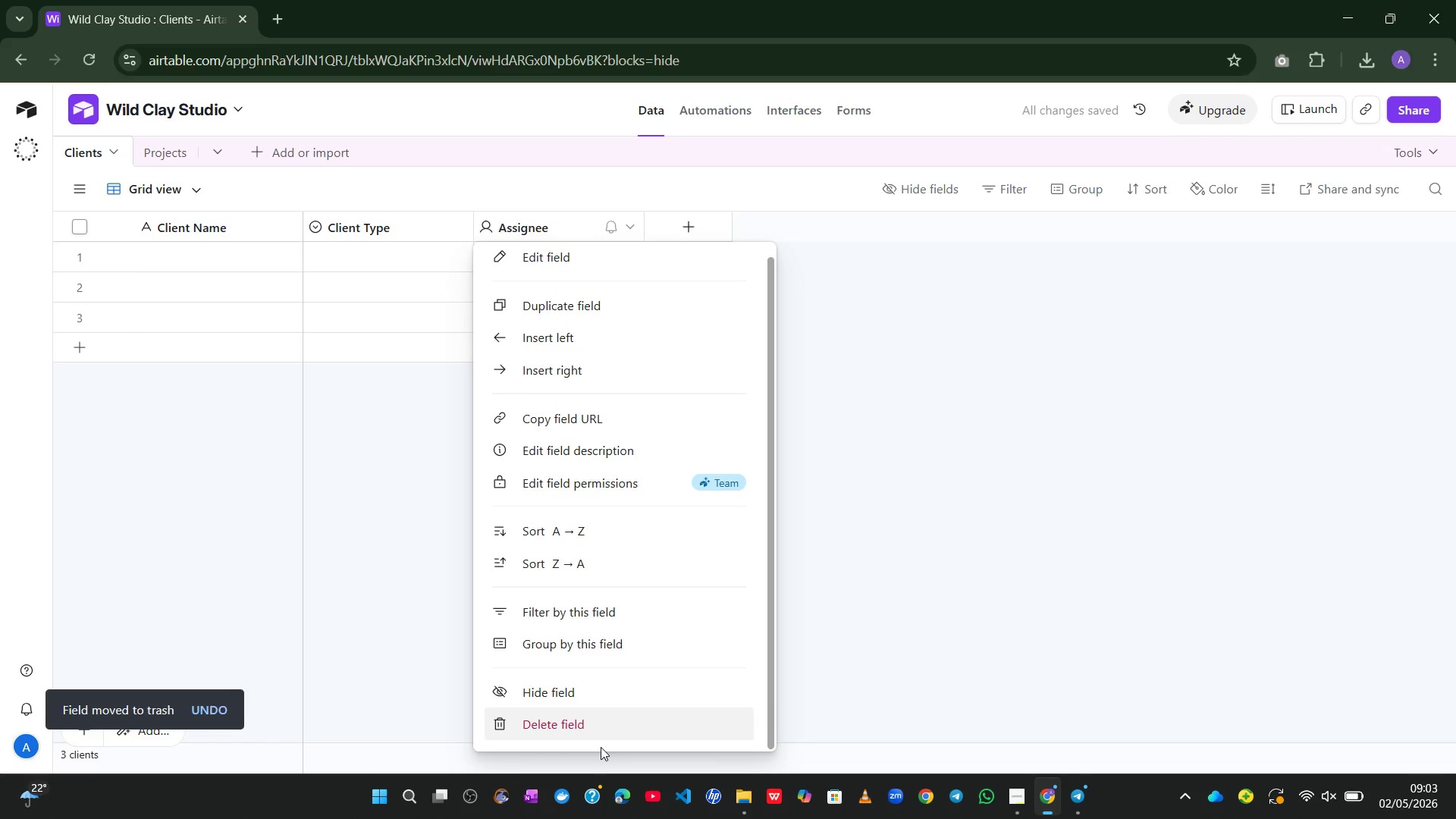 
left_click([601, 747])
 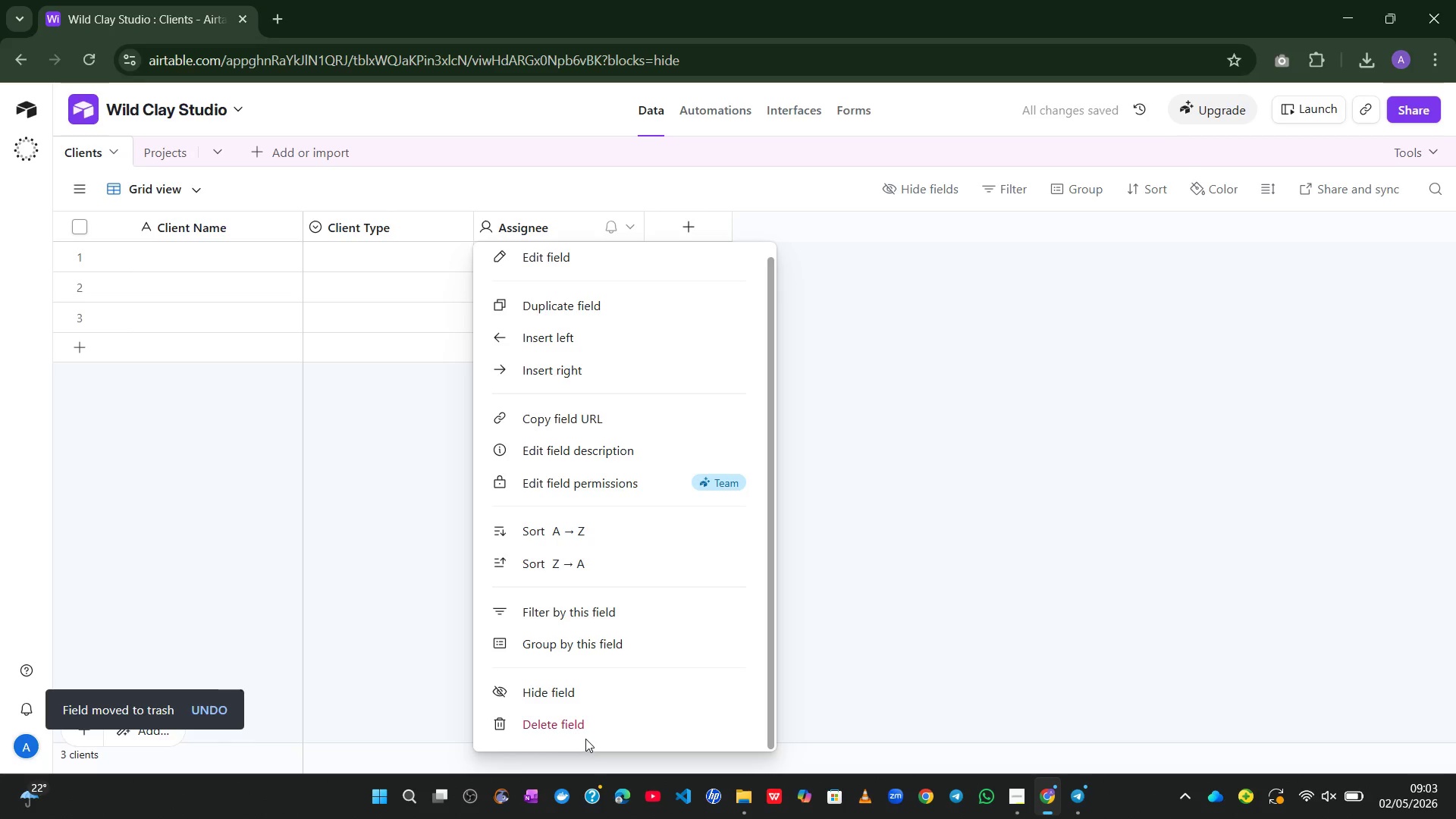 
left_click([584, 726])
 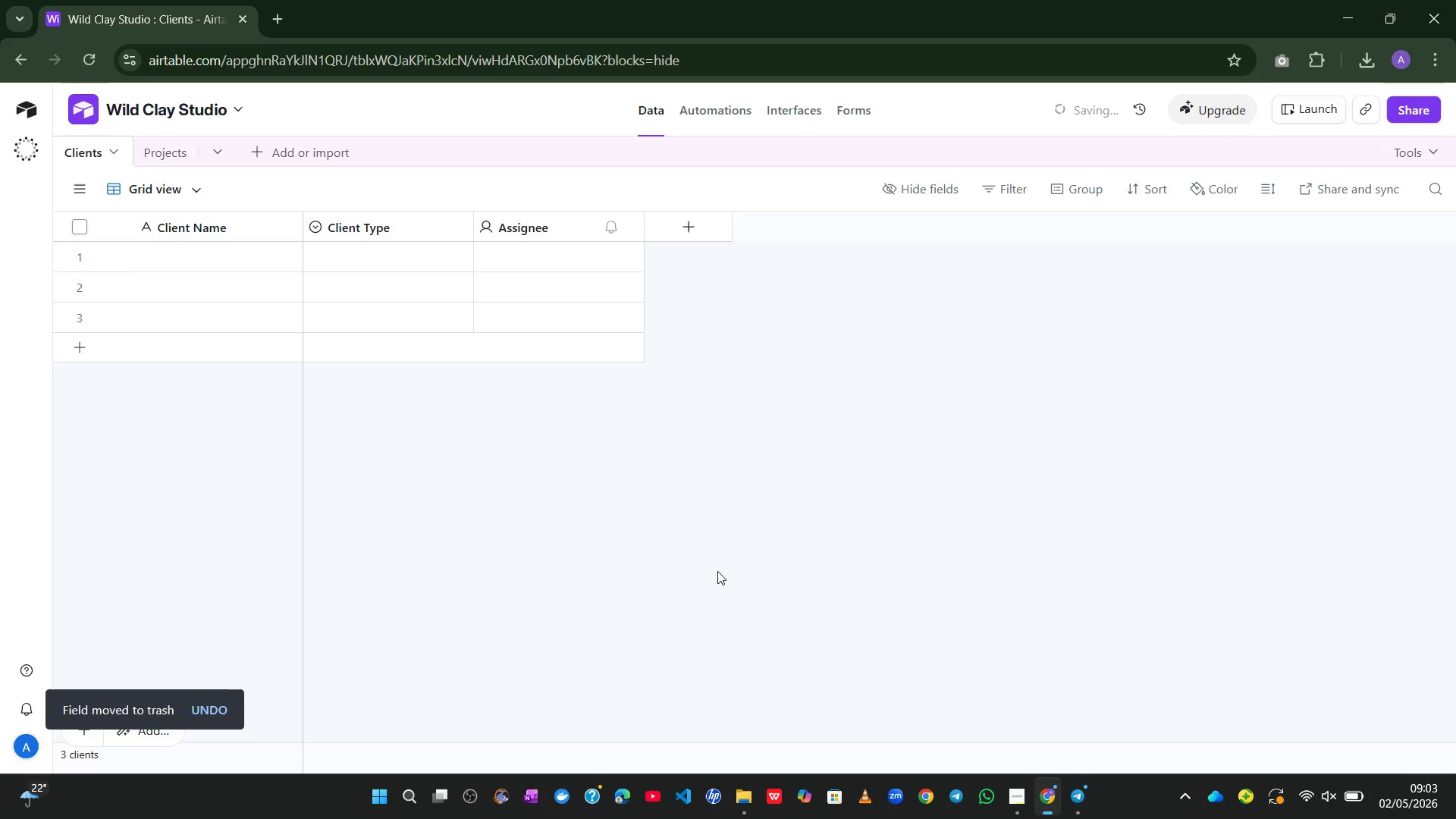 
left_click([717, 571])
 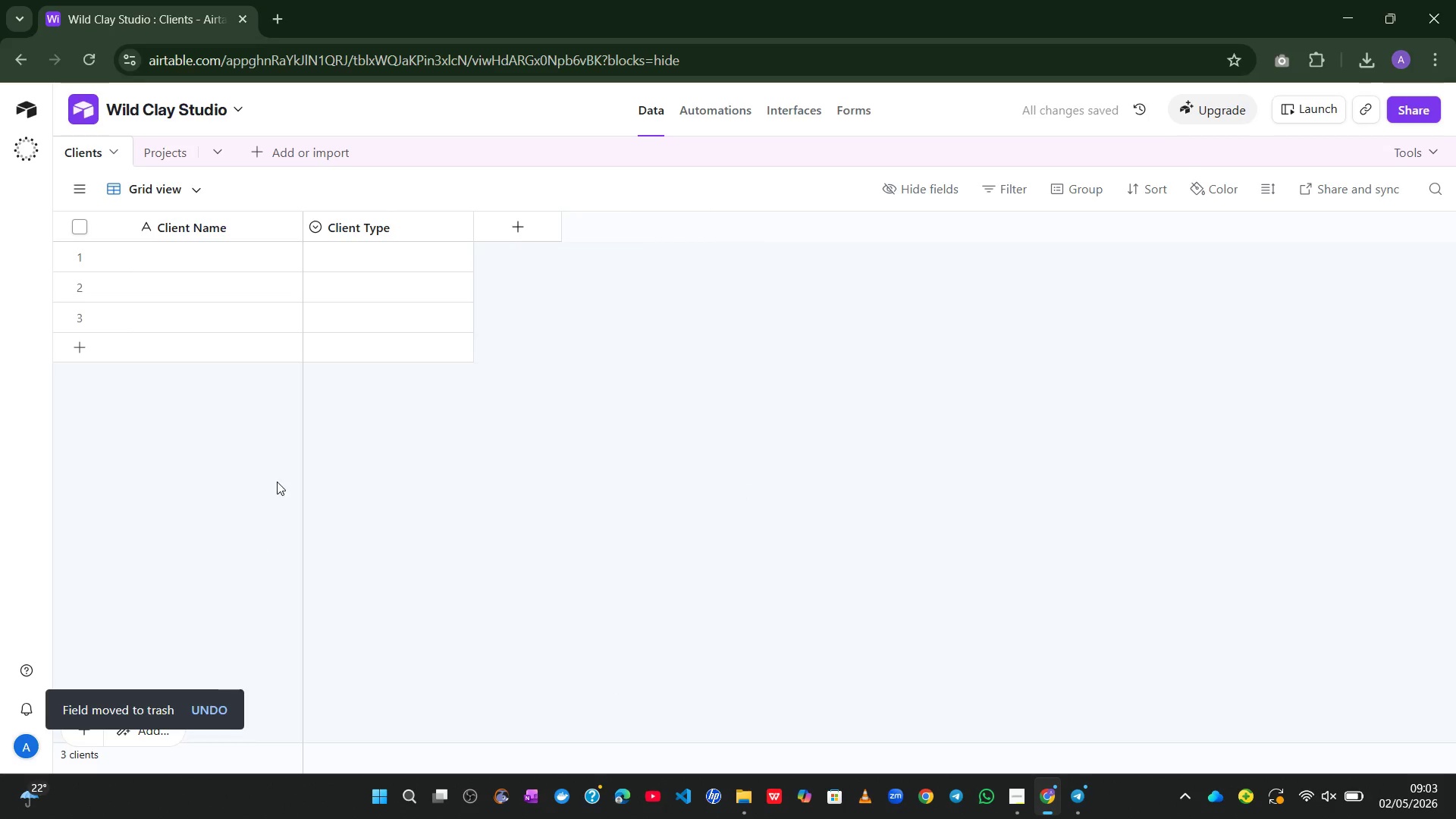 
wait(6.98)
 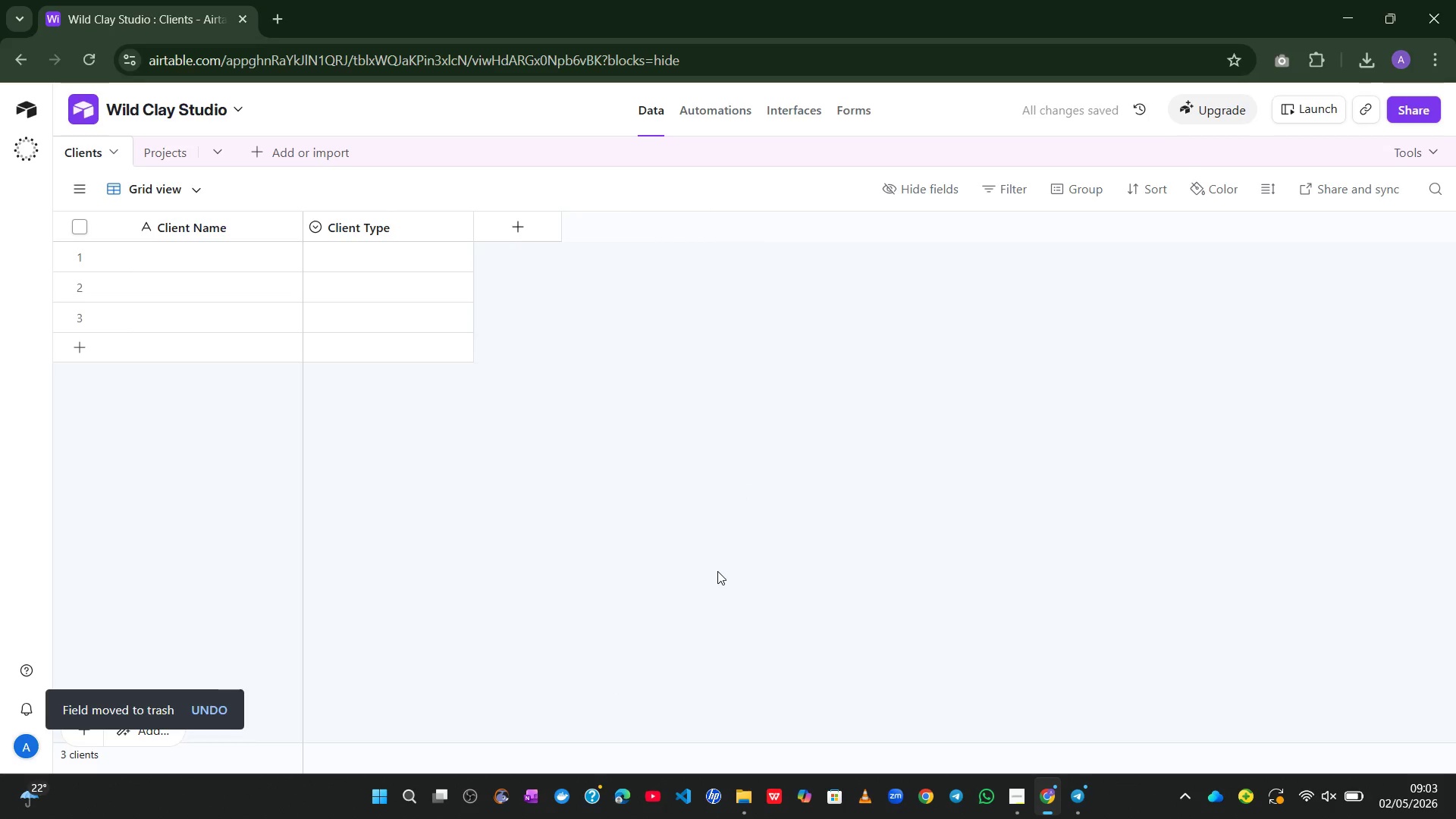 
left_click([175, 156])
 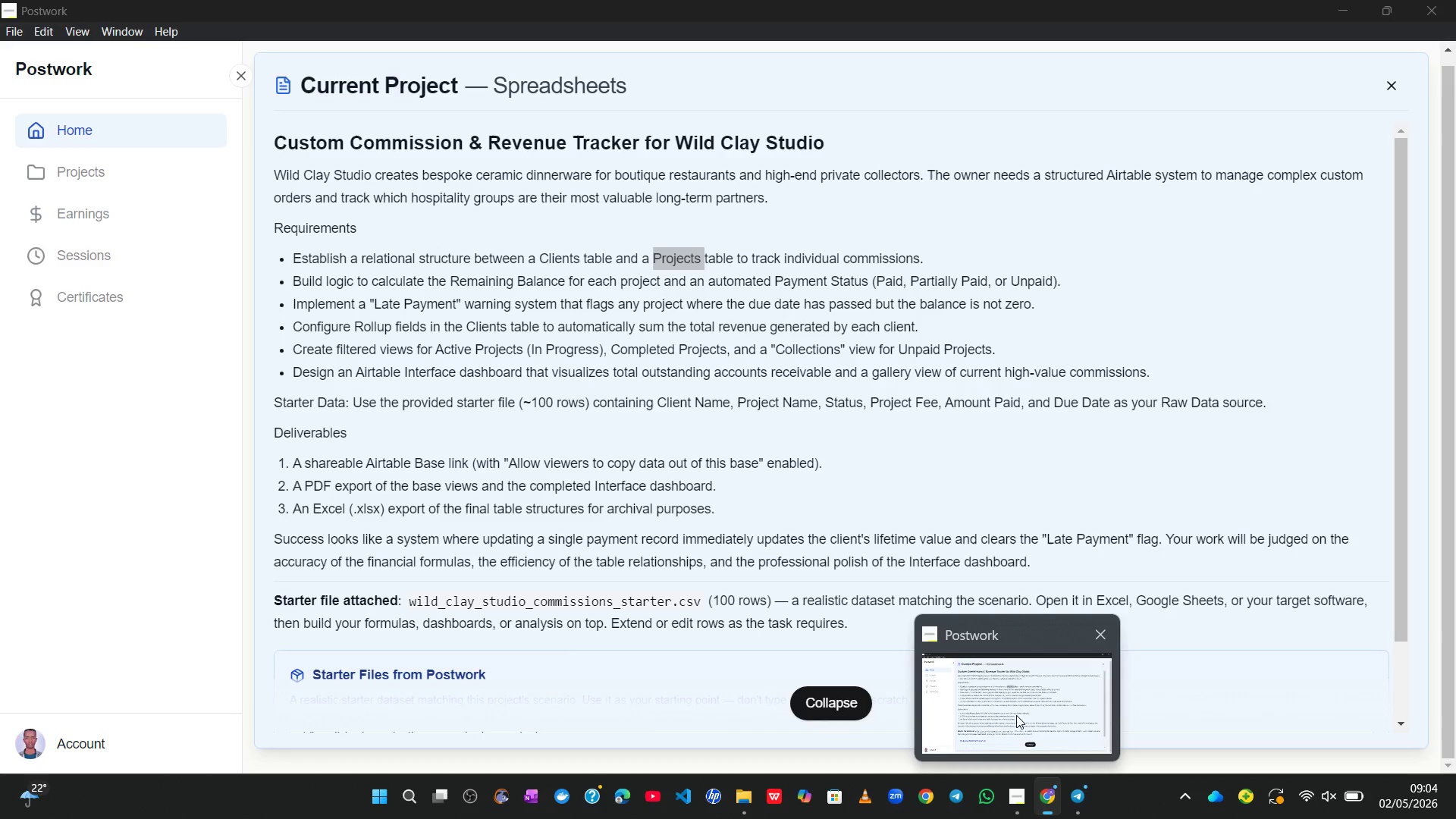 
wait(24.55)
 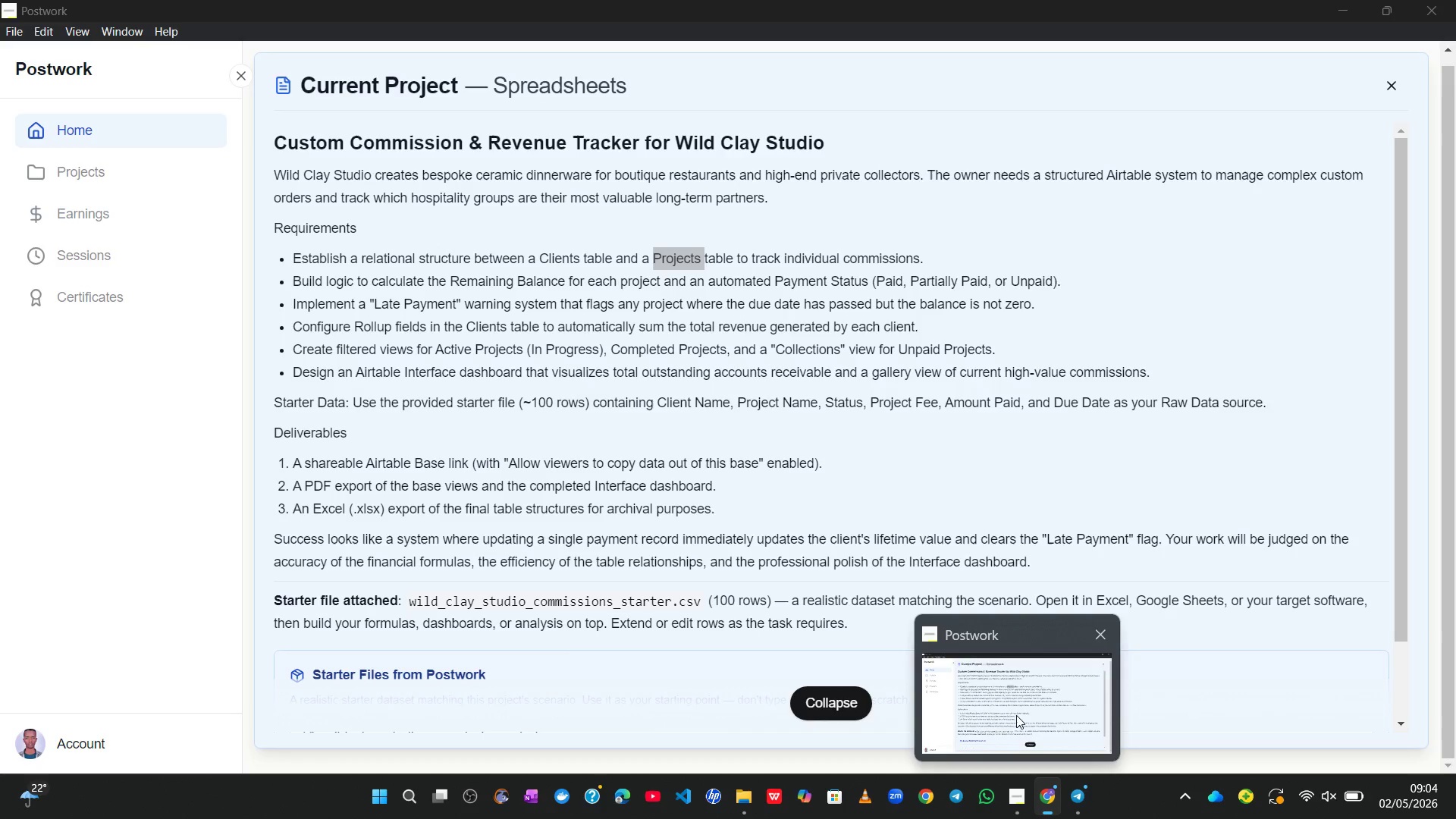 
double_click([210, 231])
 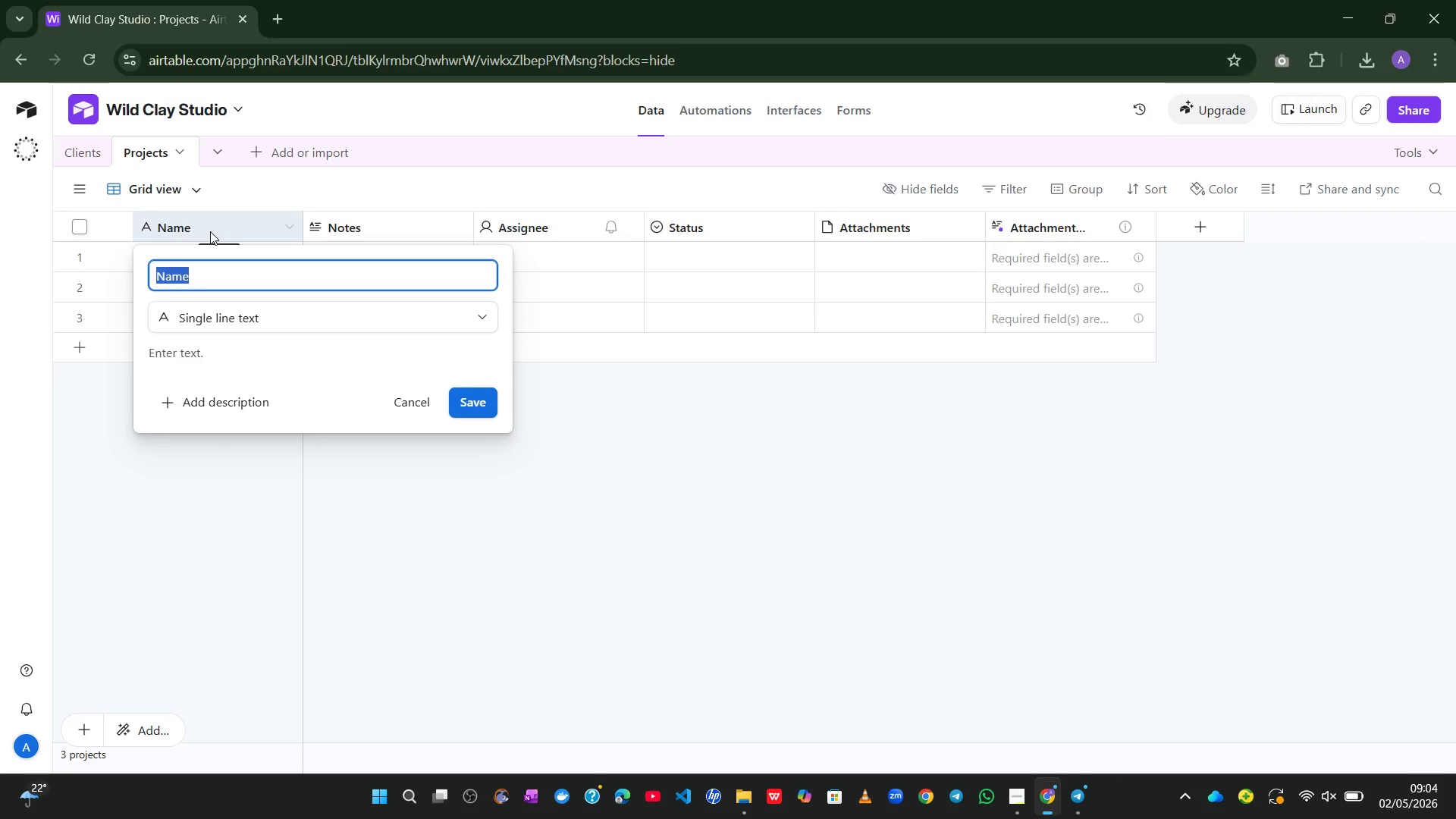 
type(Project Name)
 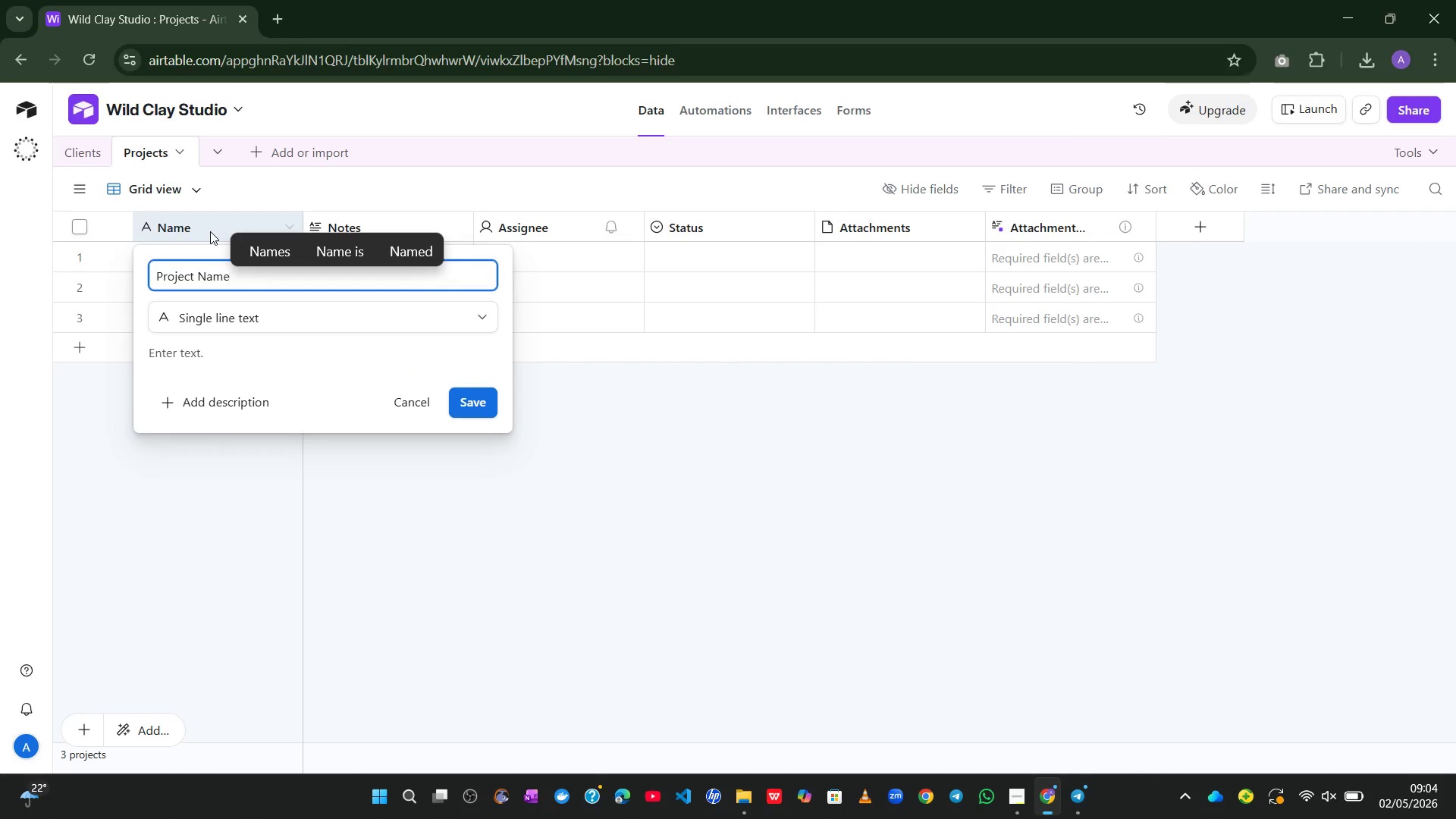 
wait(9.92)
 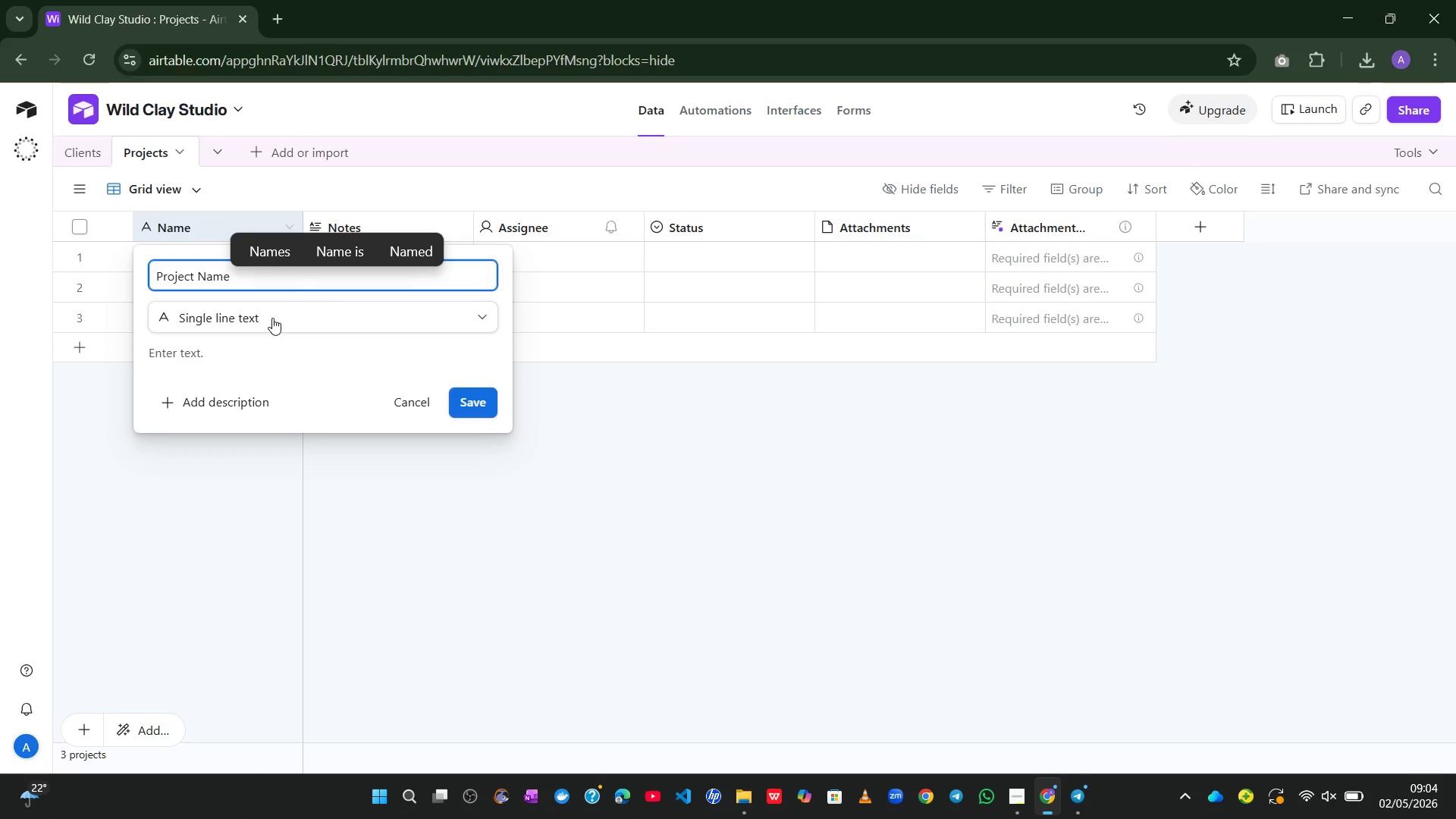 
left_click([463, 394])
 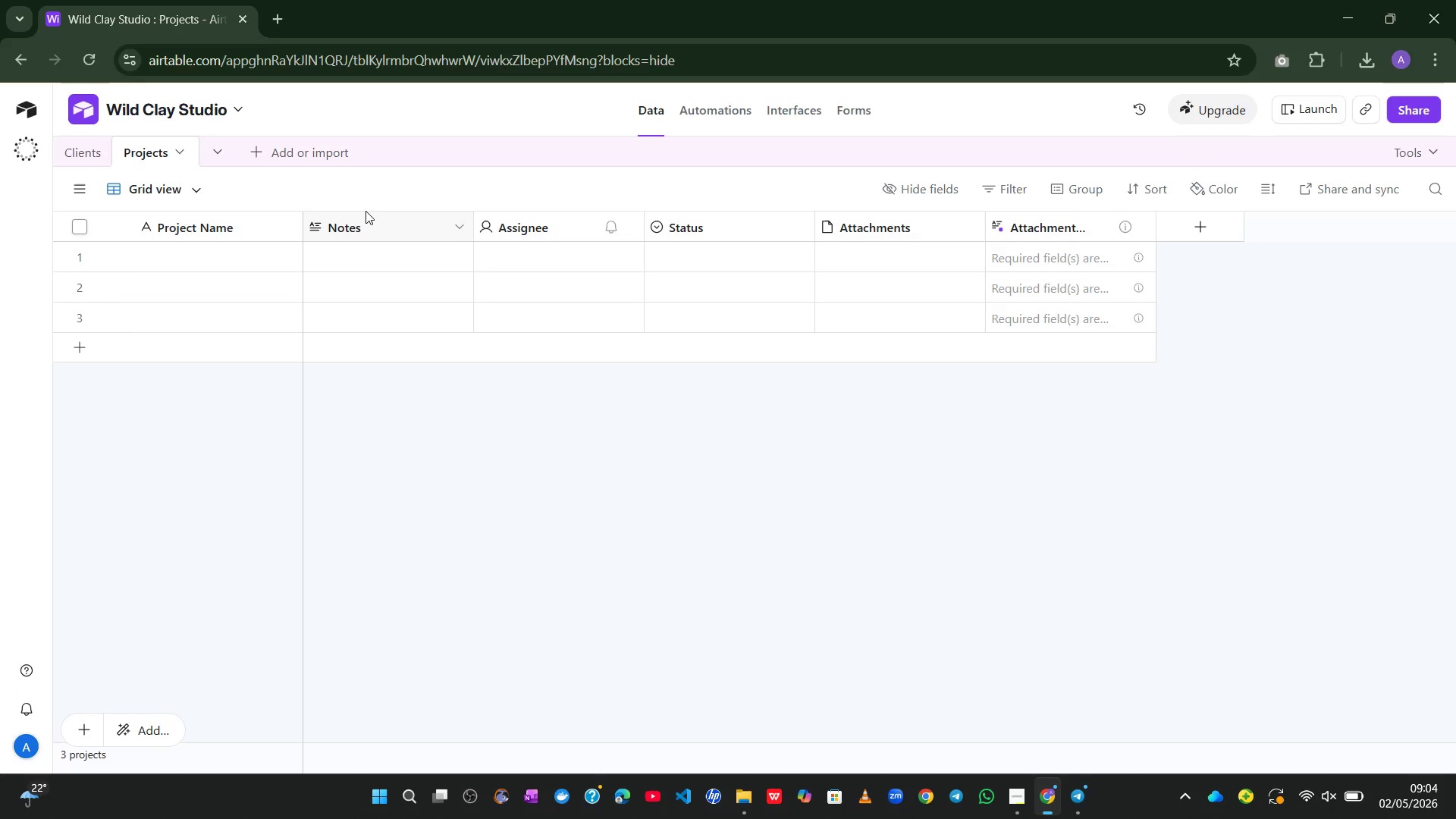 
wait(21.5)
 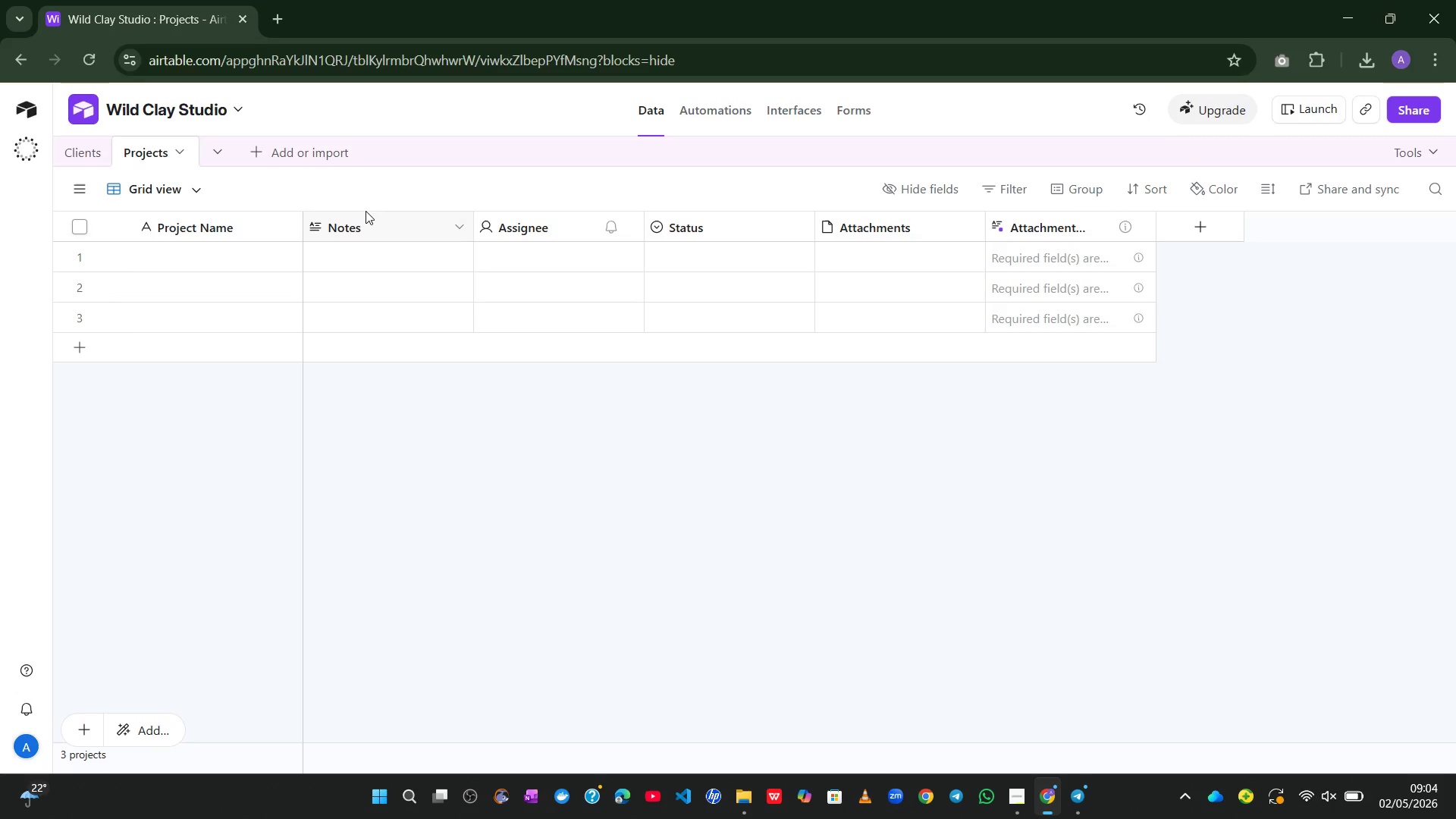 
double_click([272, 223])
 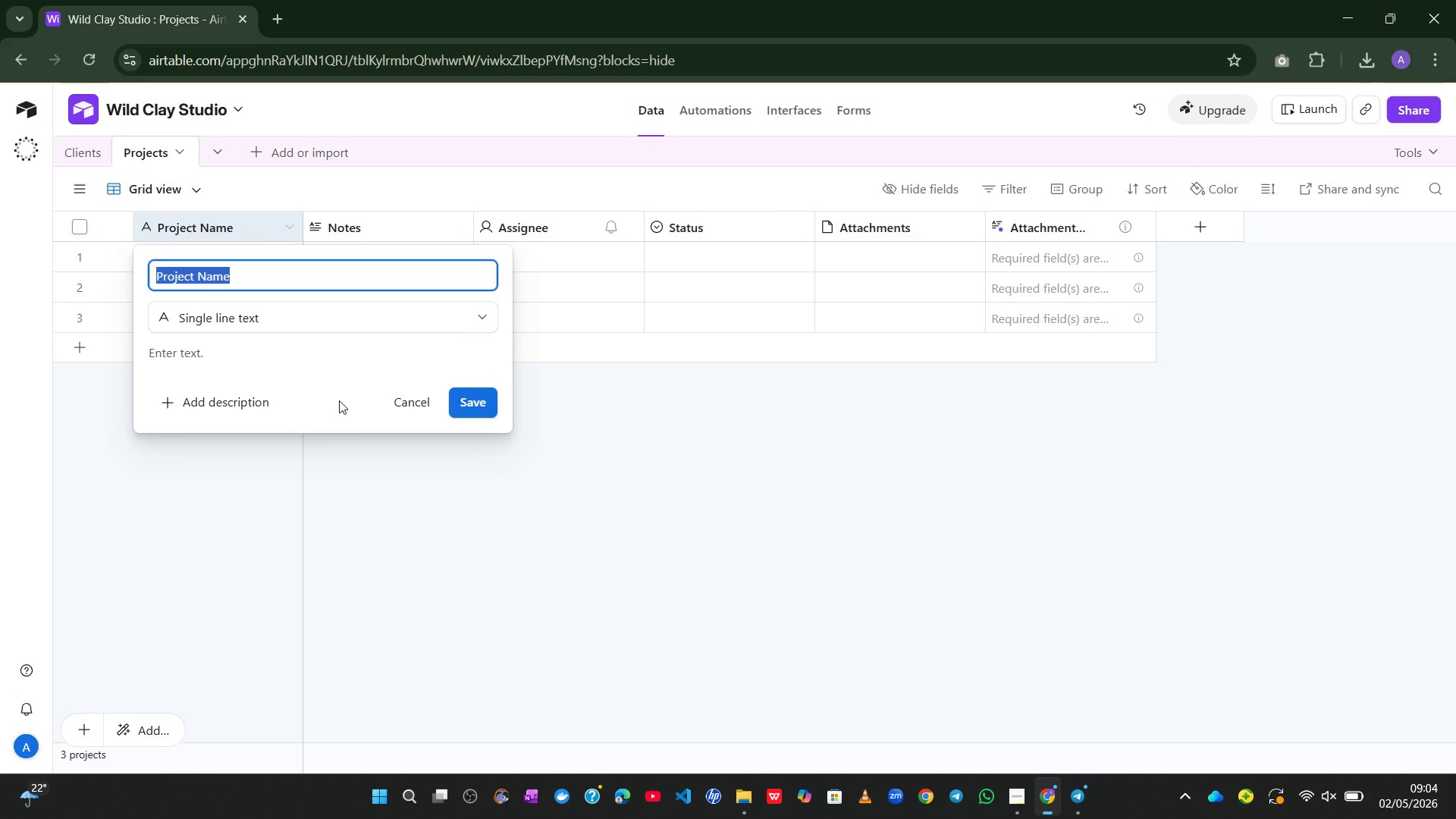 
left_click([685, 475])
 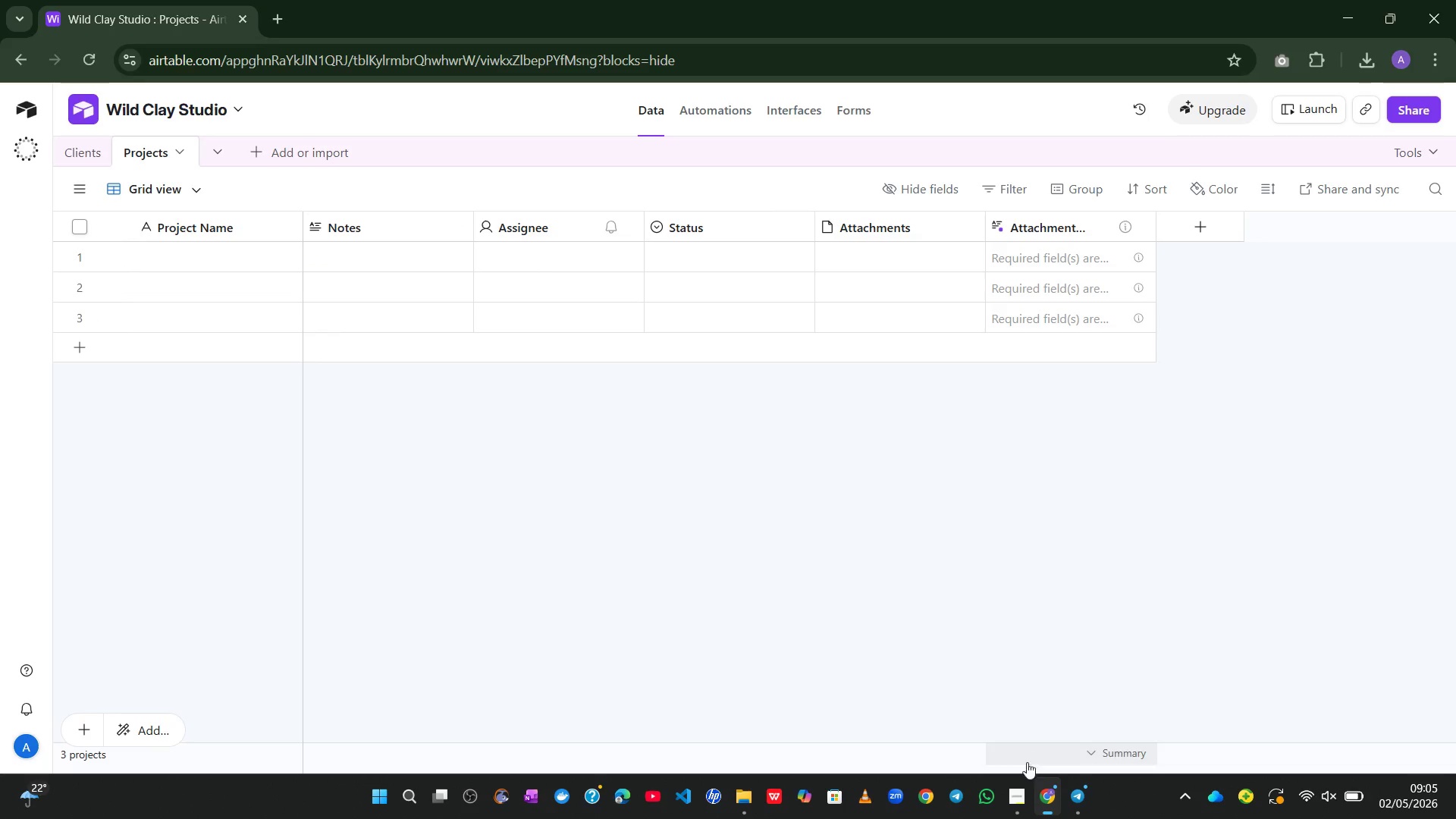 
left_click([1014, 795])